 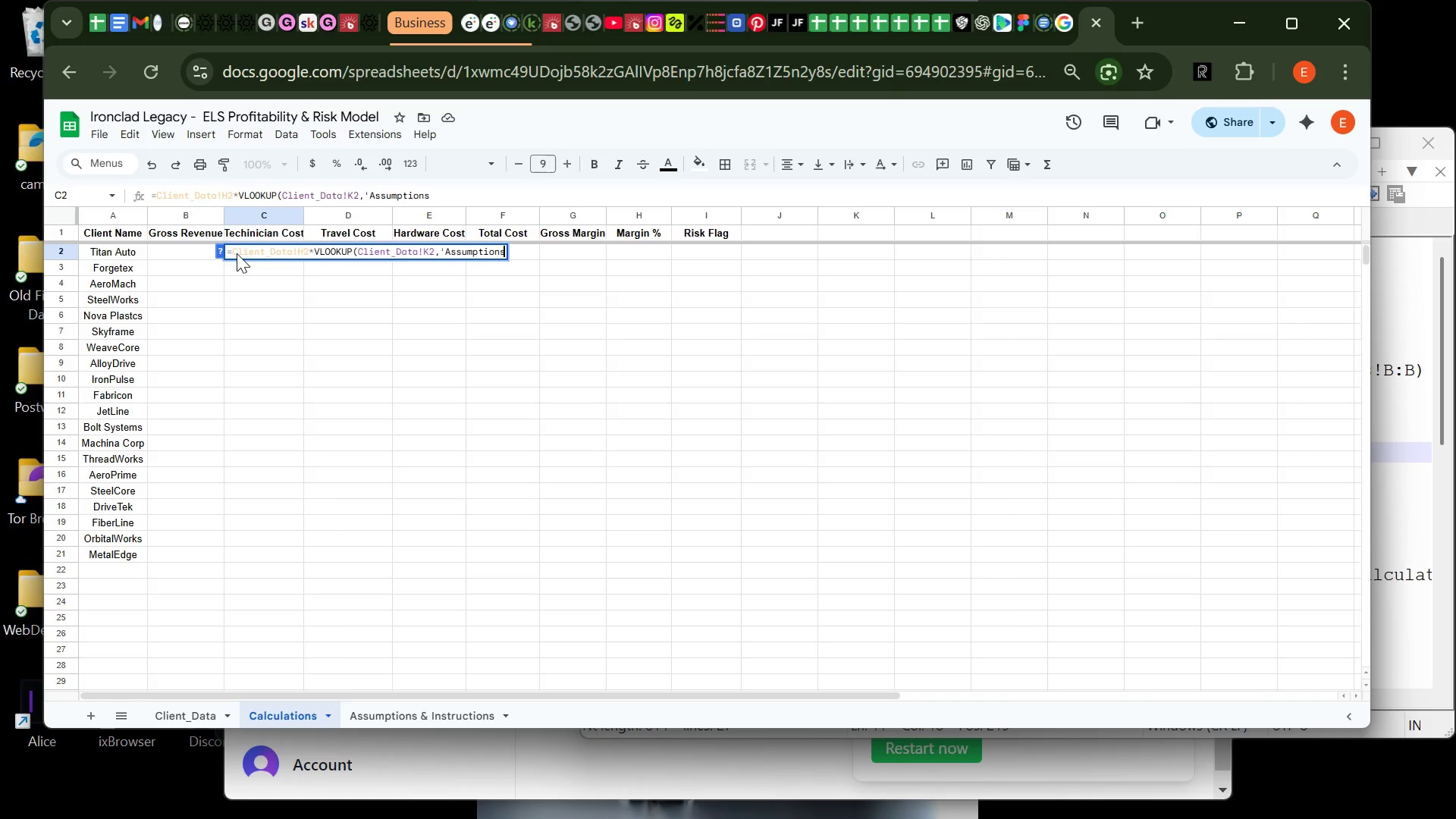 
hold_key(key=ShiftLeft, duration=0.69)
 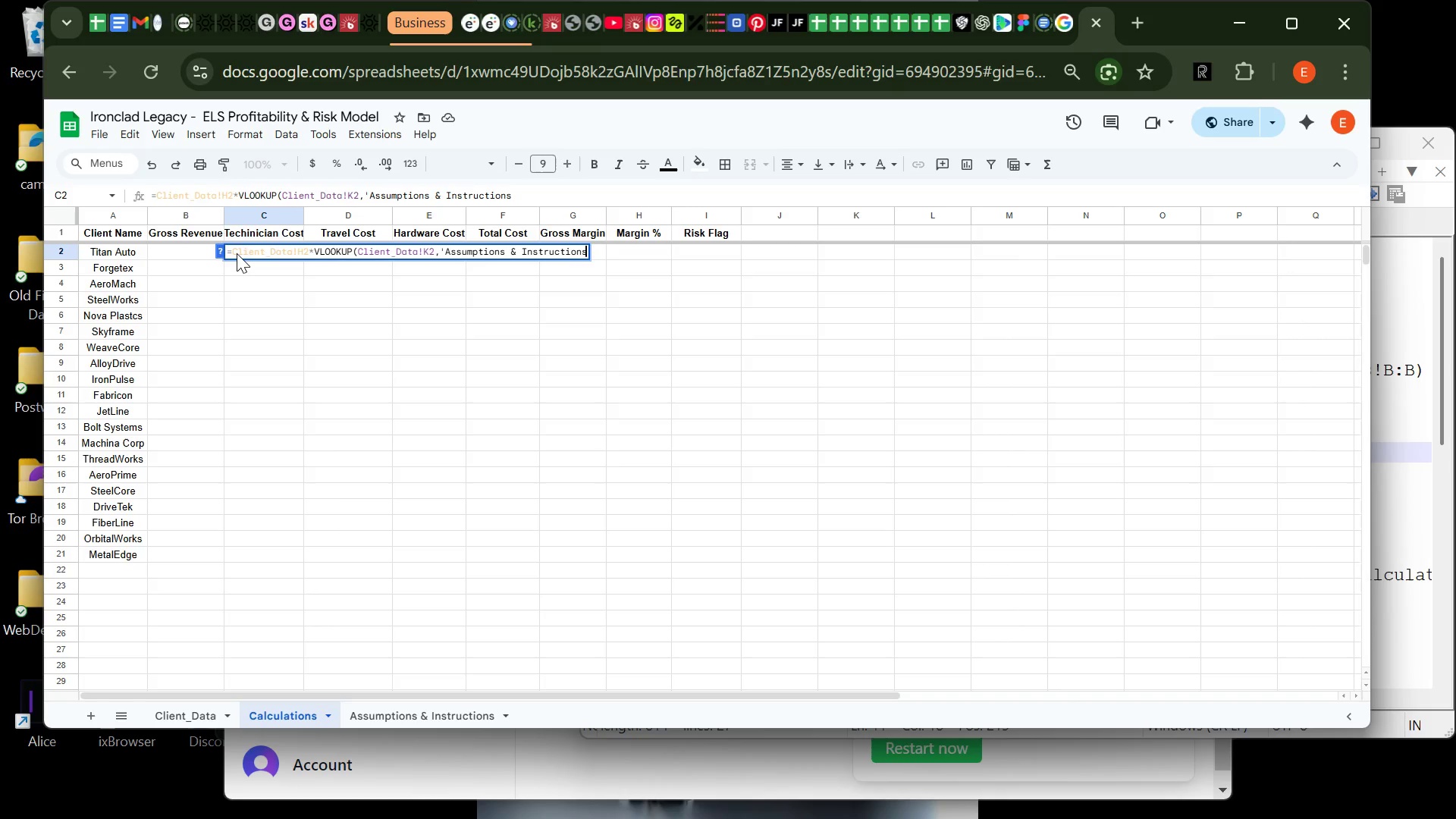 
wait(7.91)
 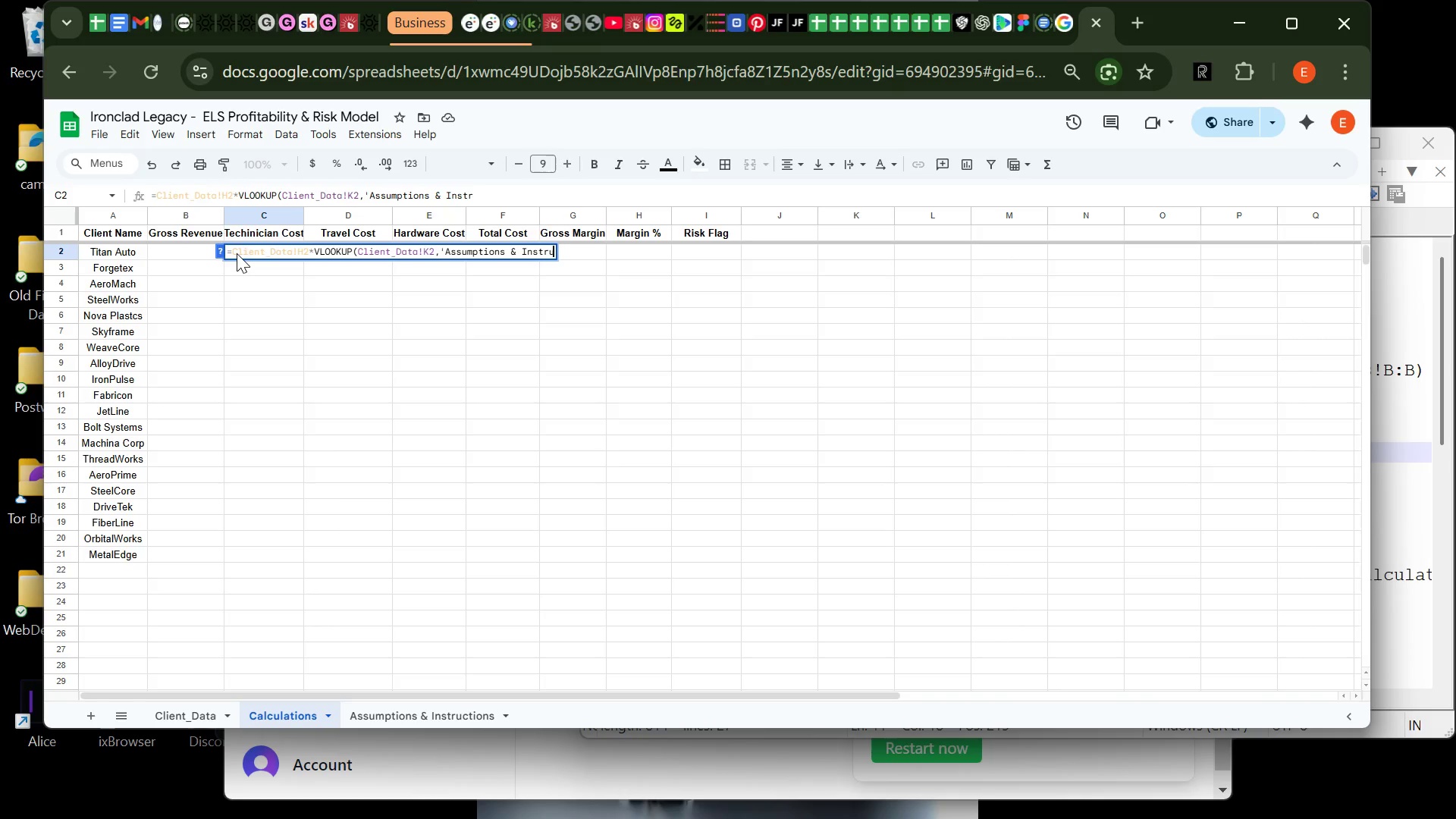 
hold_key(key=ShiftLeft, duration=0.5)
 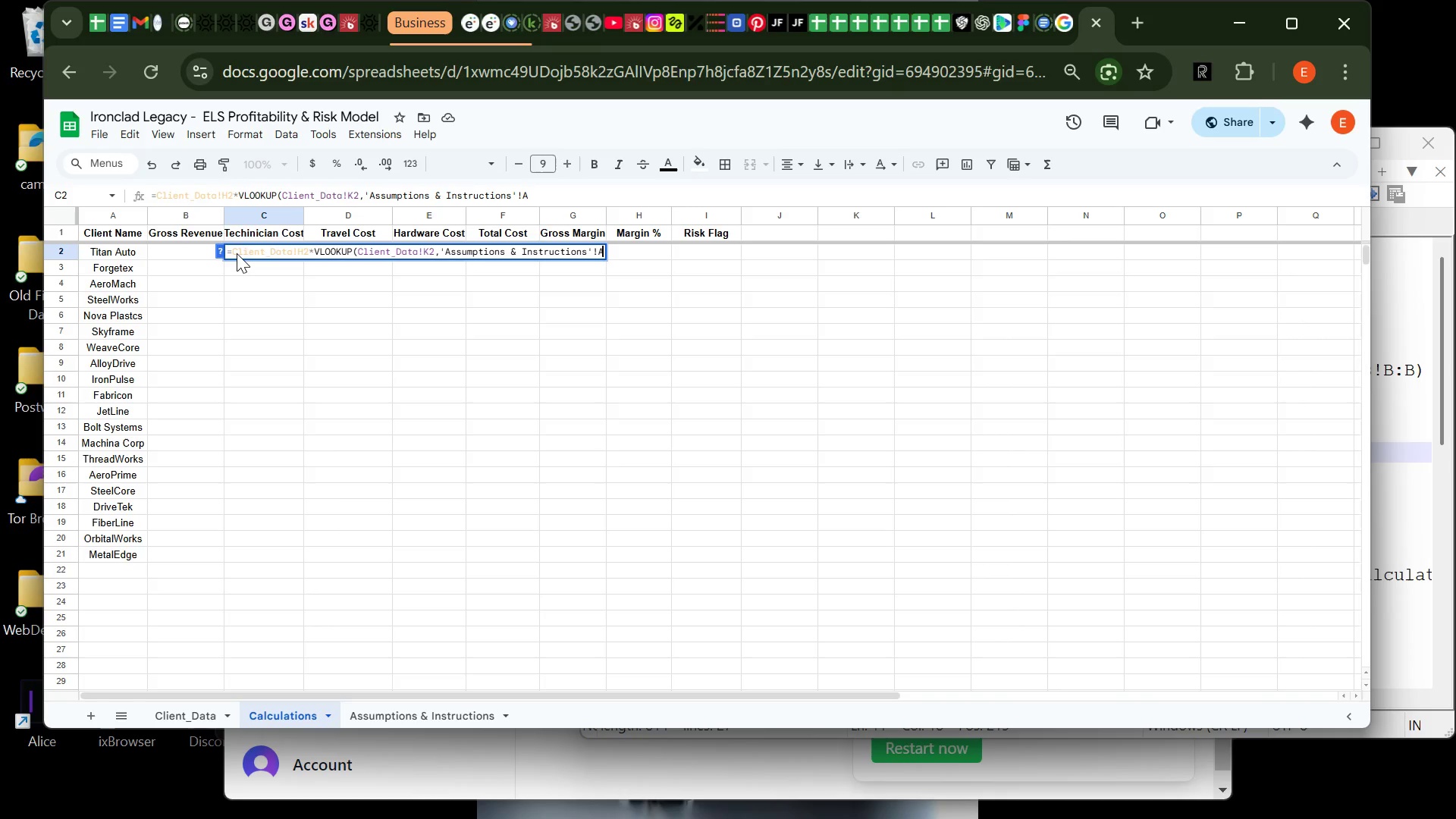 
hold_key(key=ShiftRight, duration=0.45)
 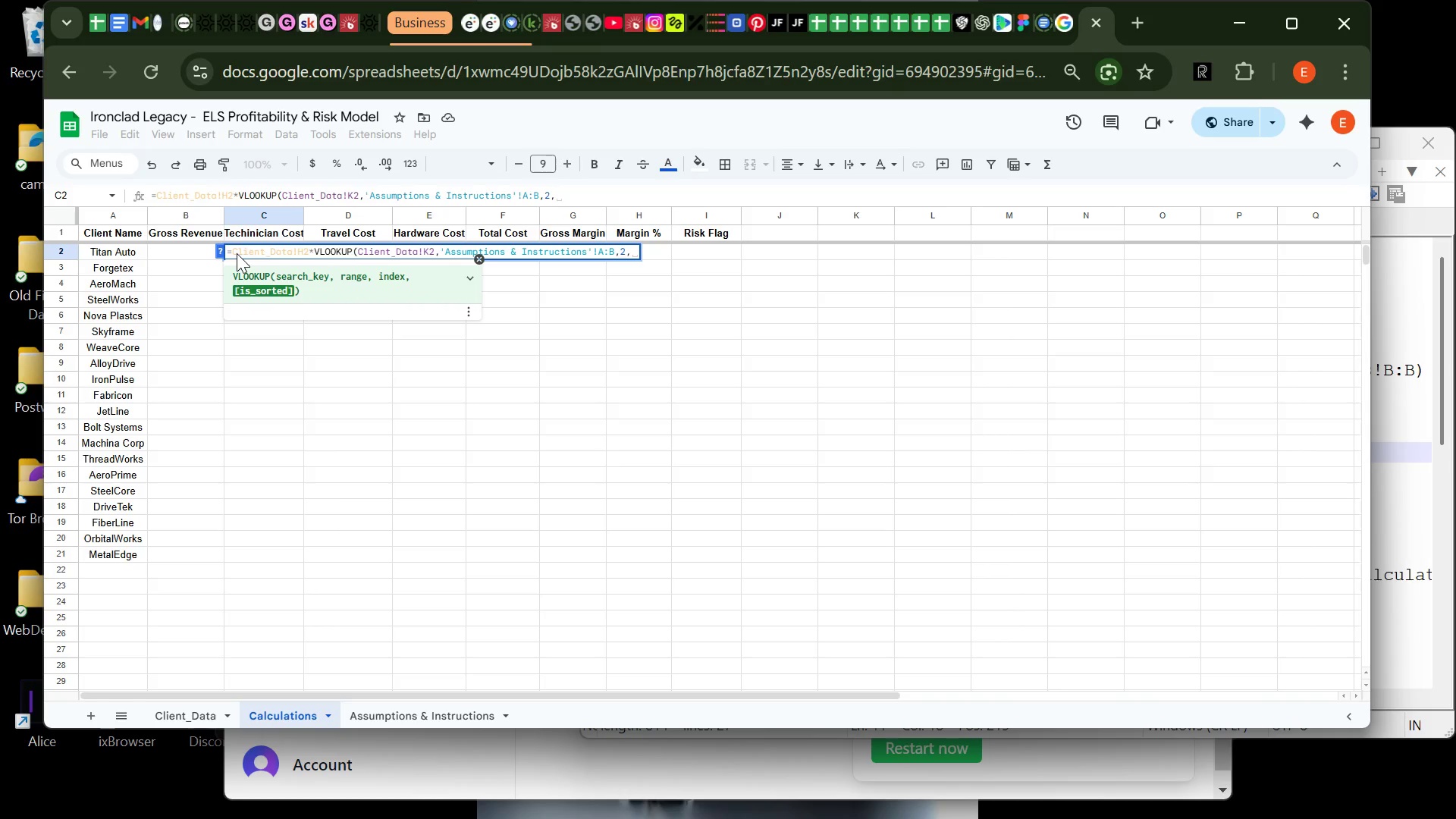 
wait(16.41)
 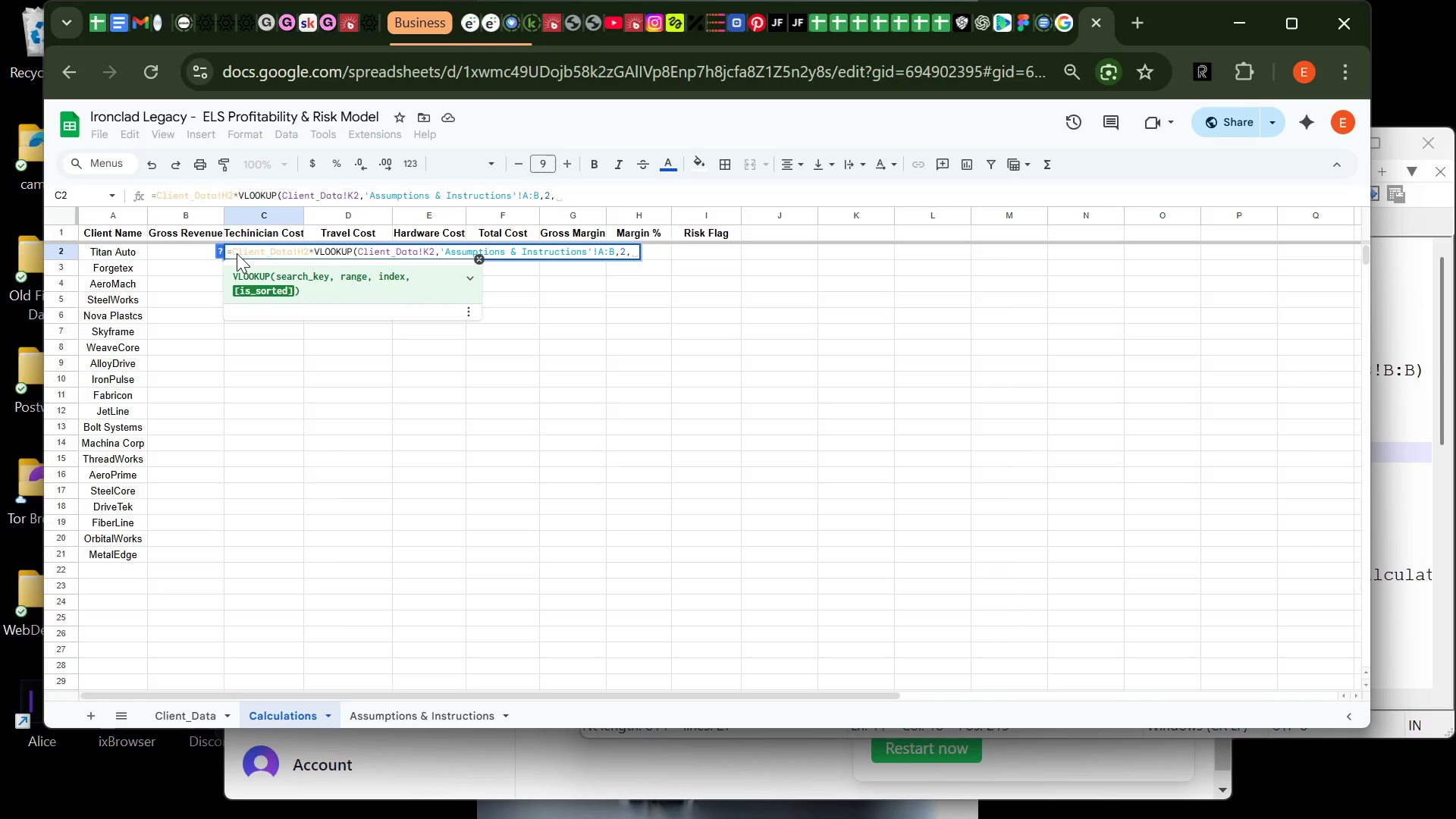 
hold_key(key=ShiftRight, duration=0.55)
 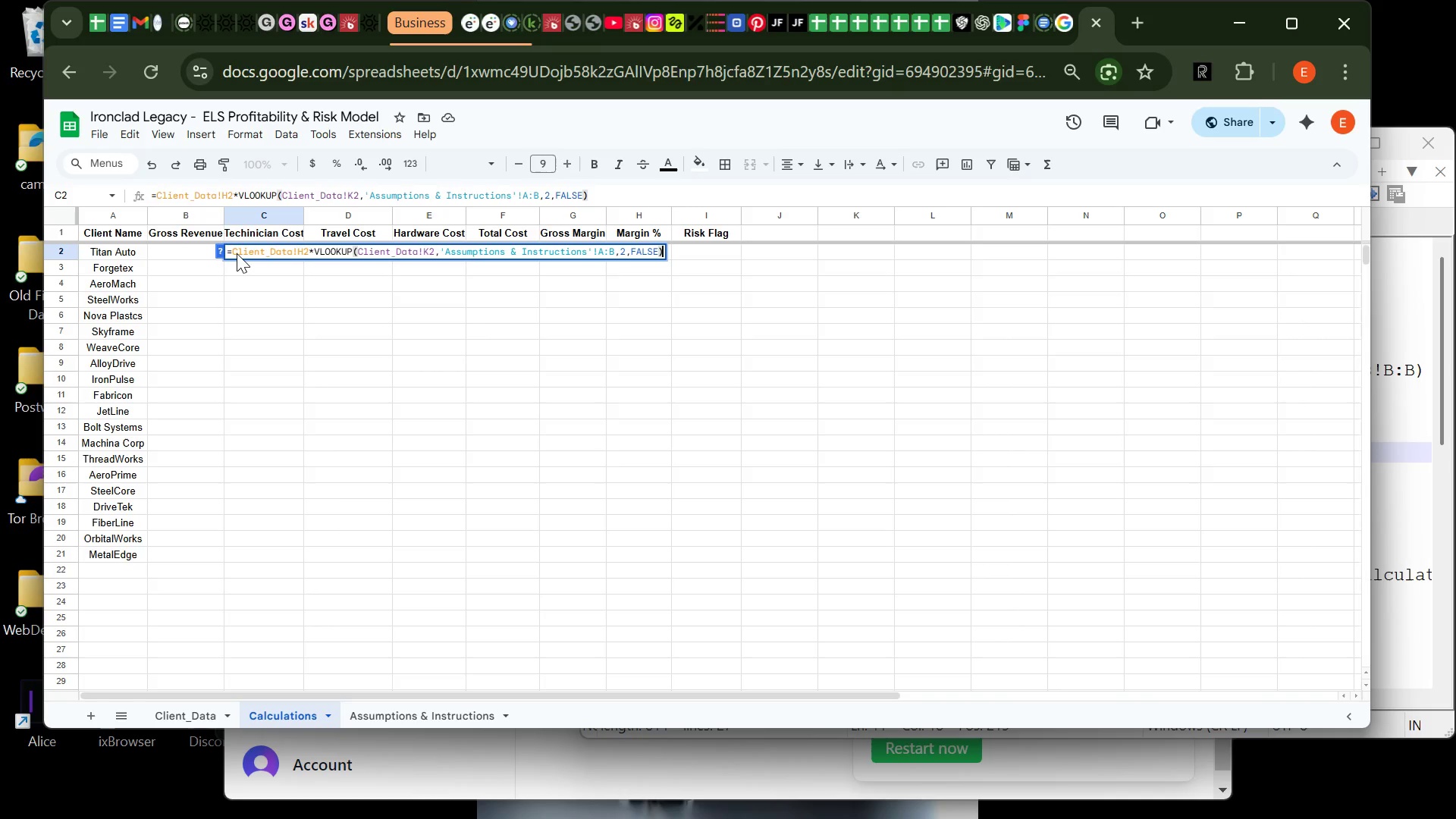 
key(Enter)
 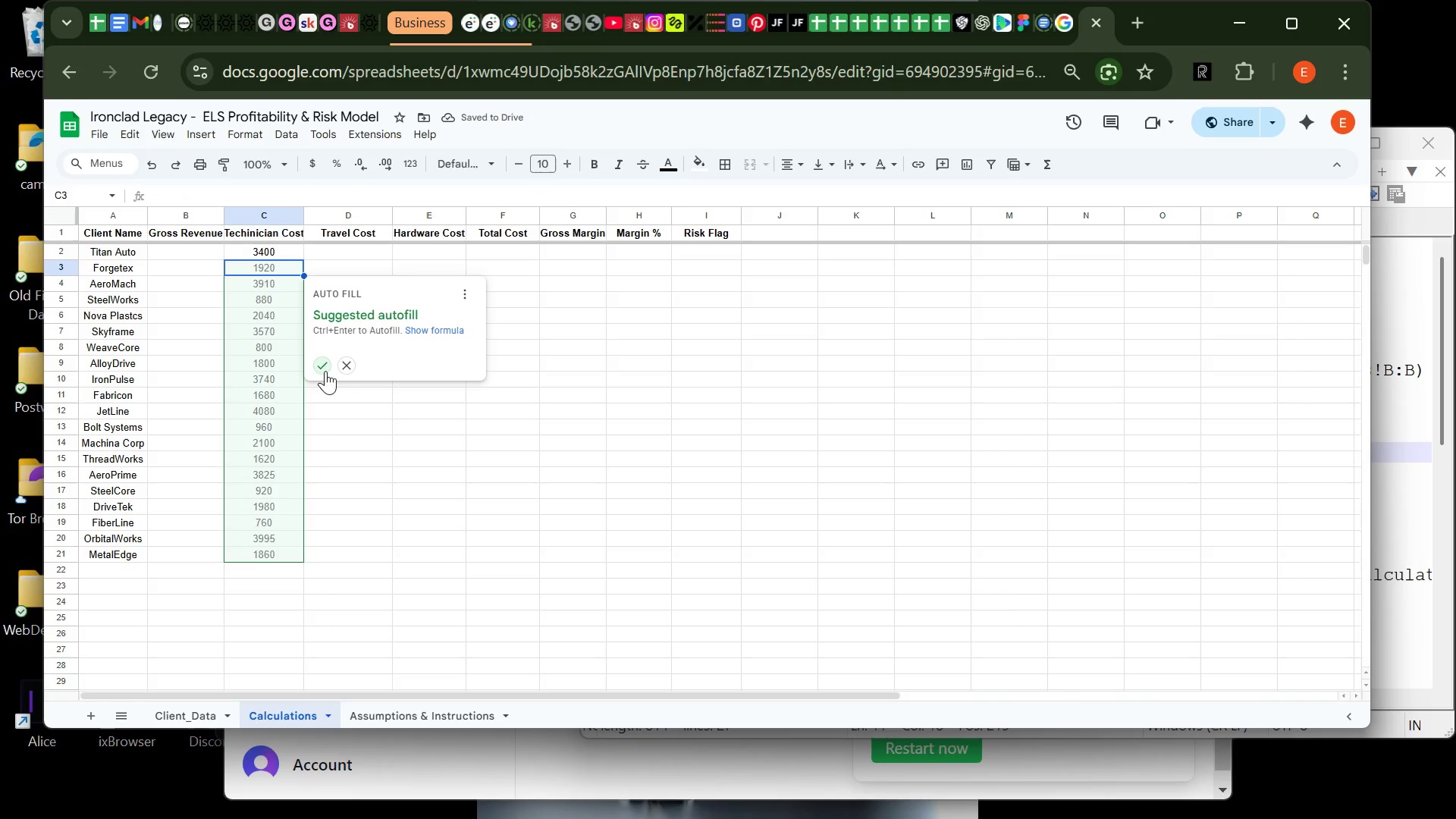 
left_click([327, 371])
 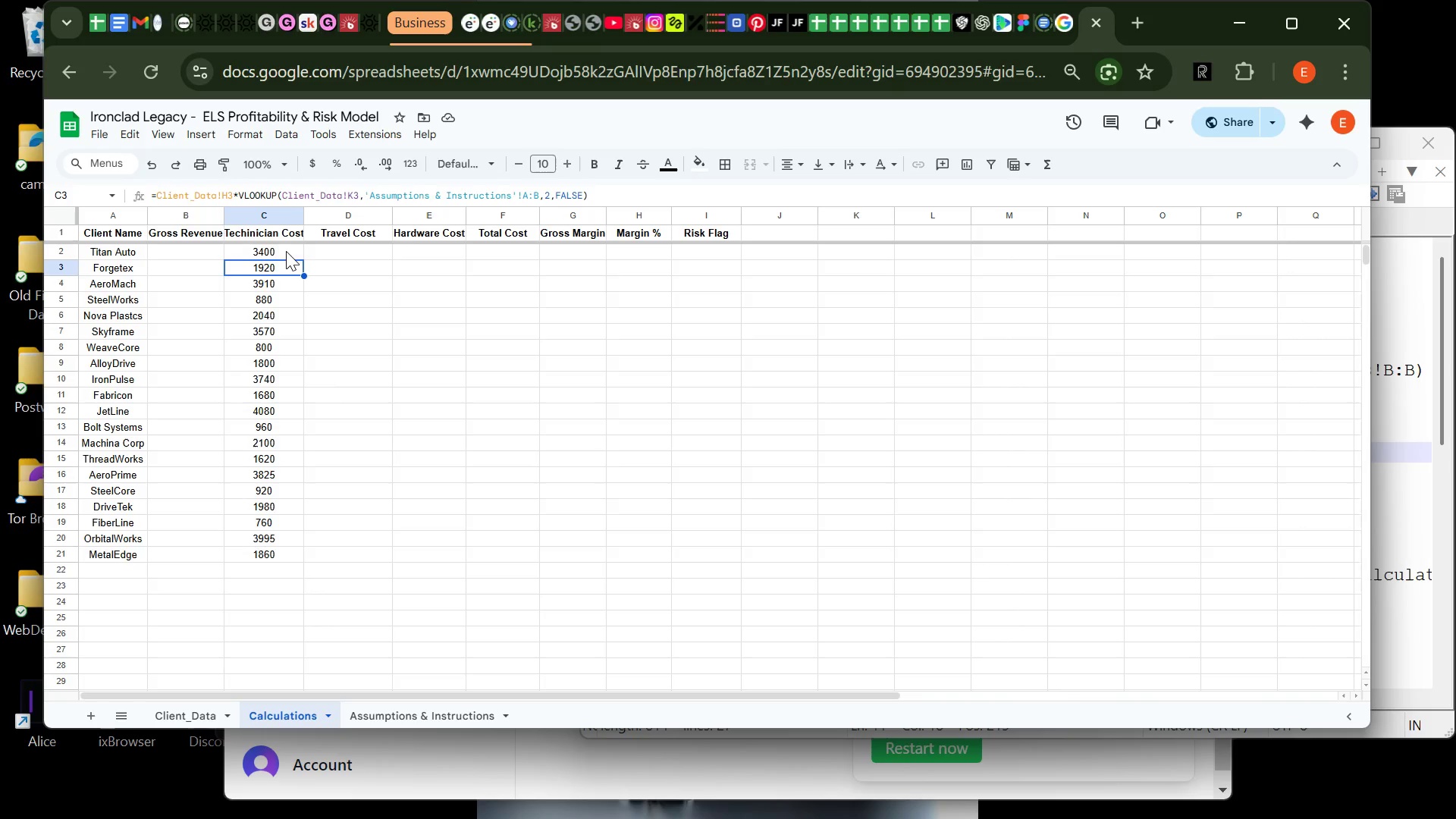 
wait(14.81)
 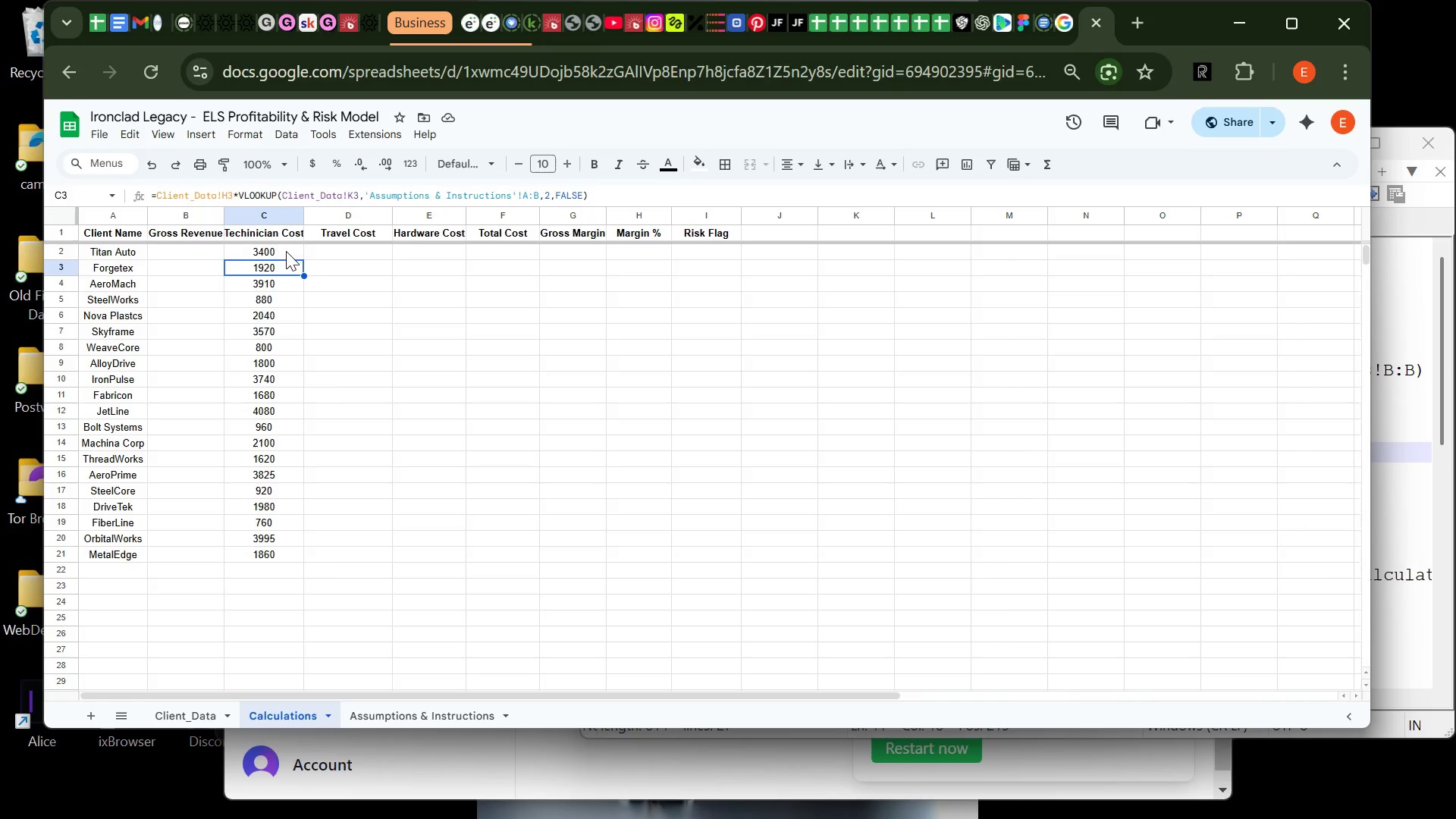 
left_click([350, 246])
 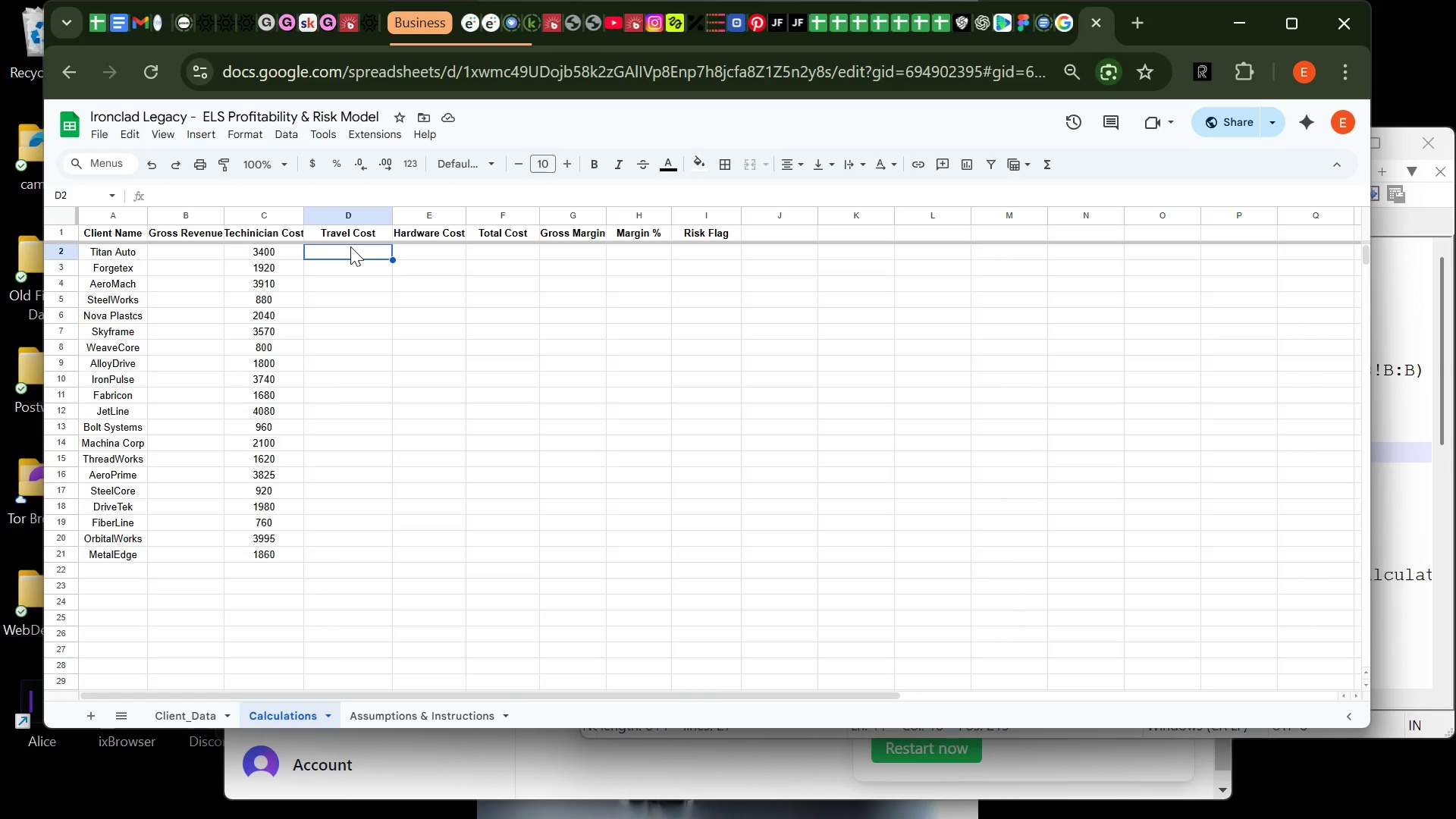 
wait(6.3)
 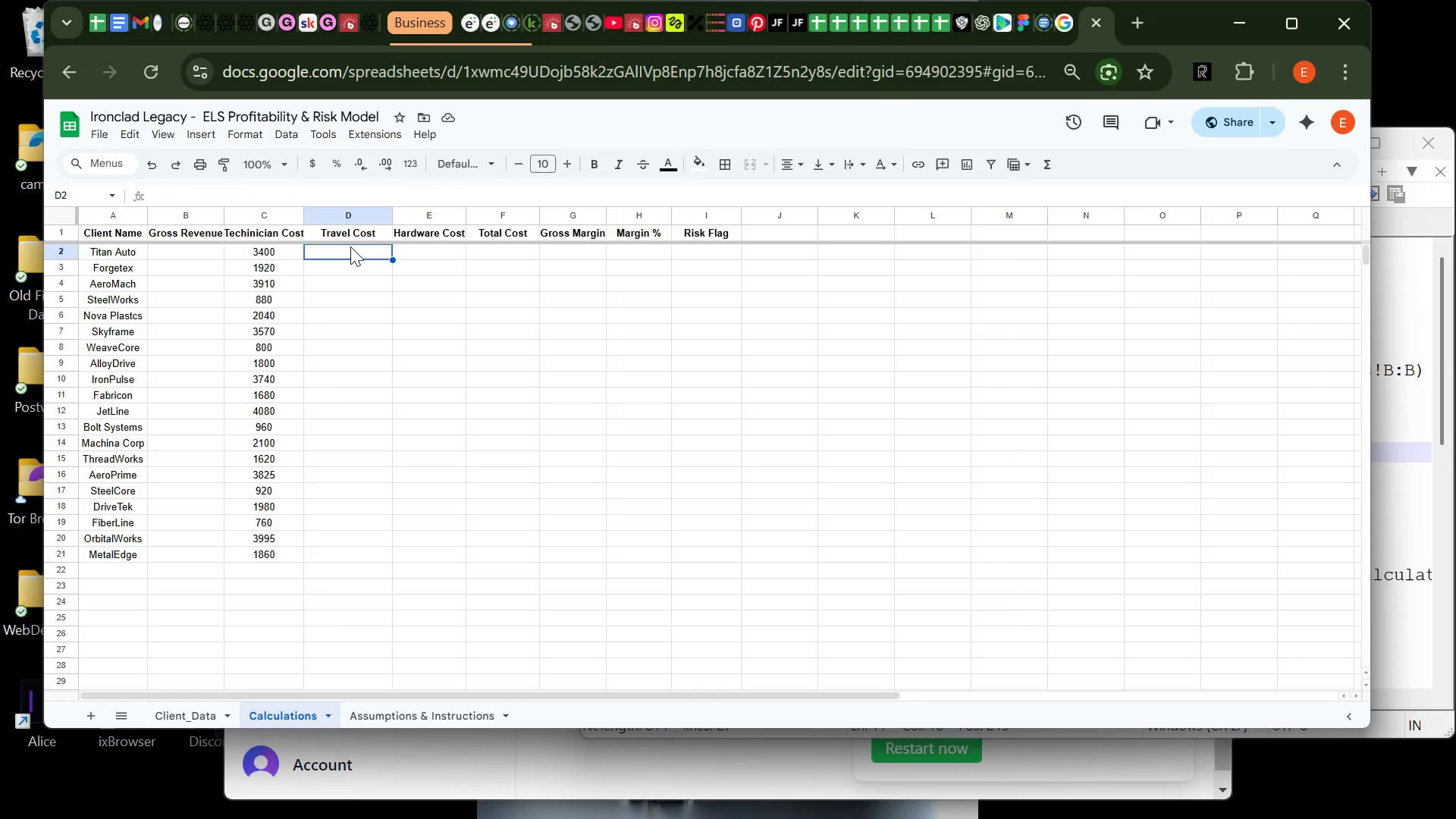 
type(=c)
key(Backspace)
type(Clinet)
key(Backspace)
key(Backspace)
key(Backspace)
type(ent_d)
 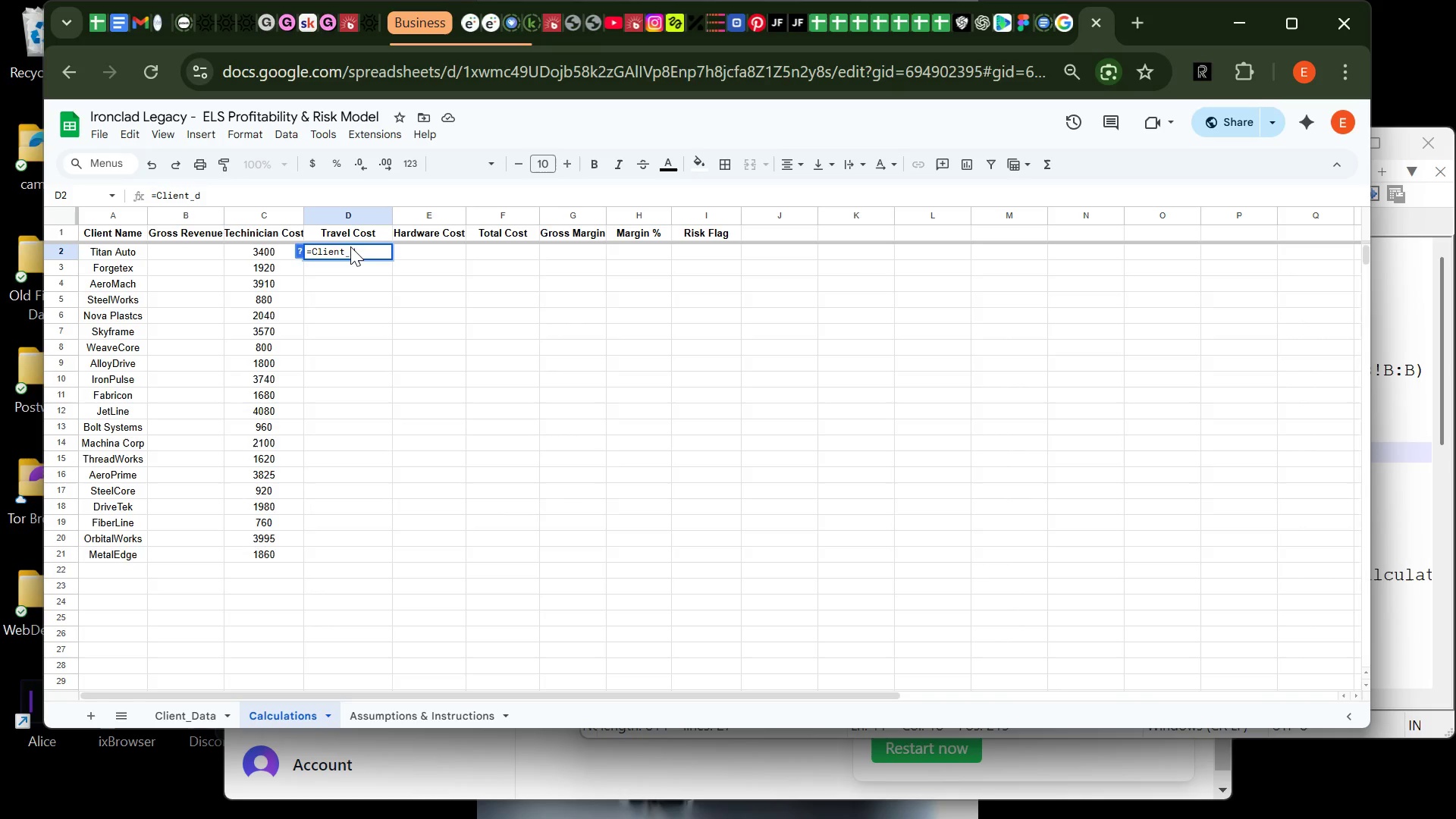 
key(Backspace)
type(Data!I2)
 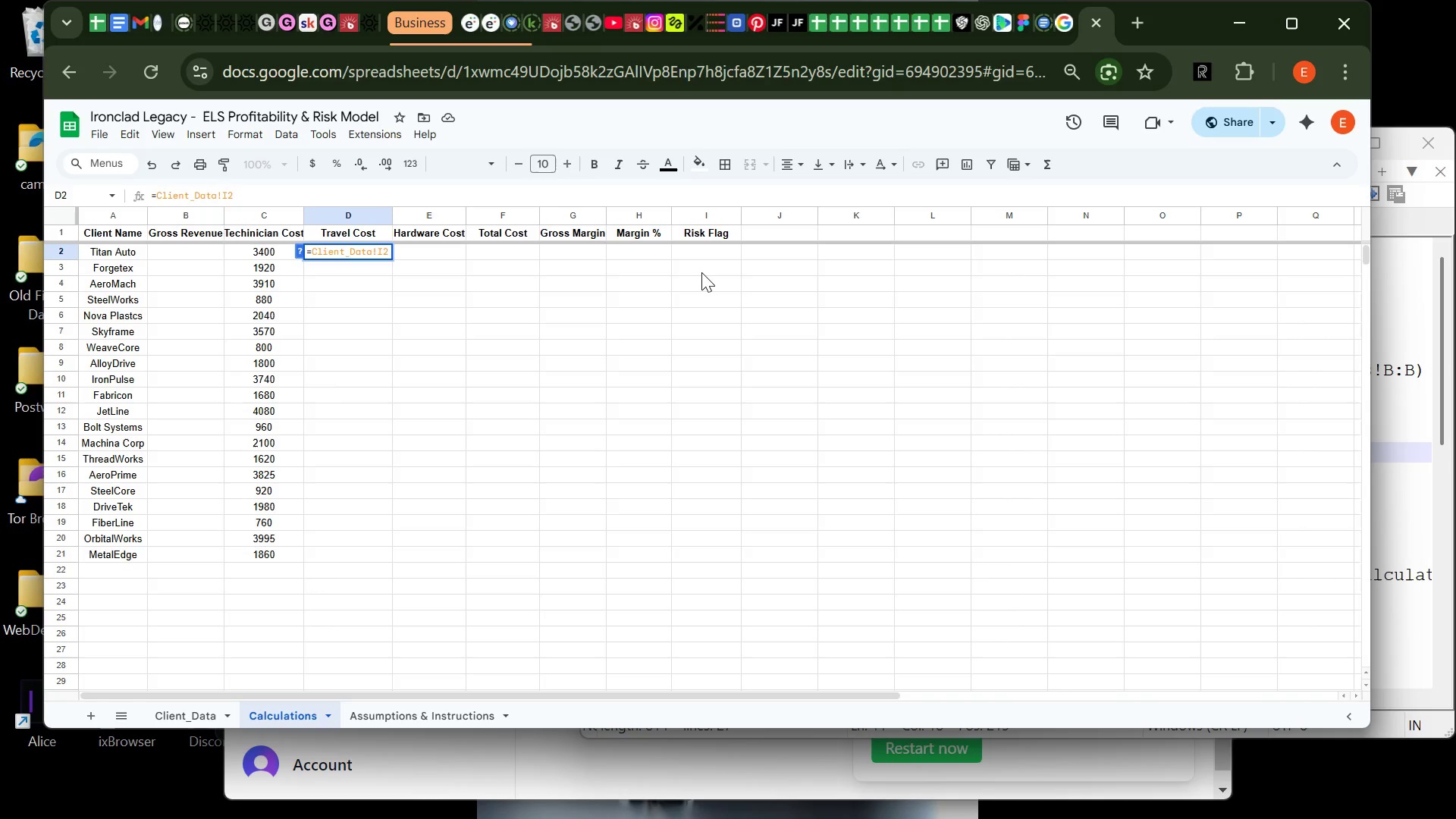 
type(*30))
key(Backspace)
 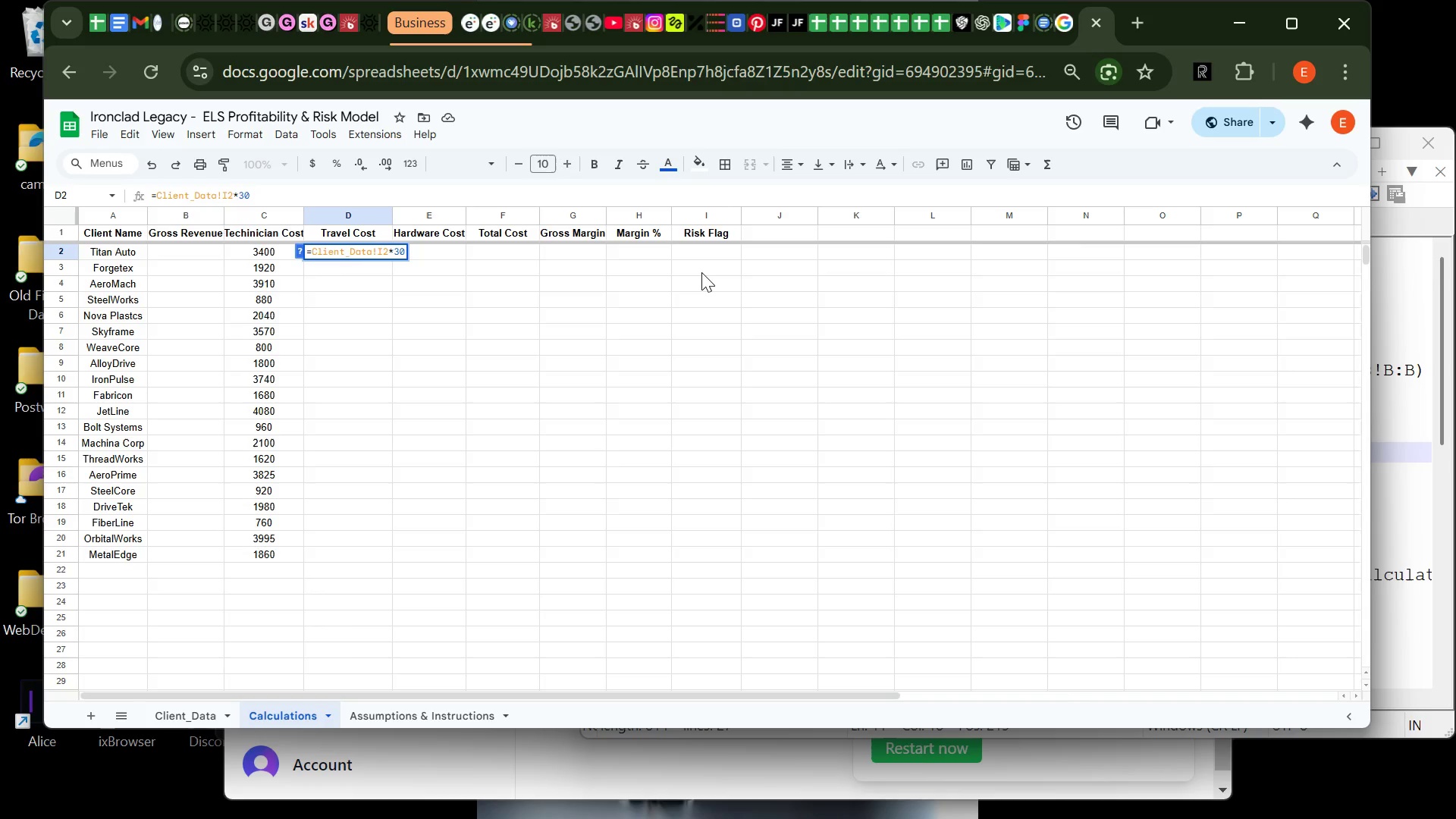 
key(Enter)
 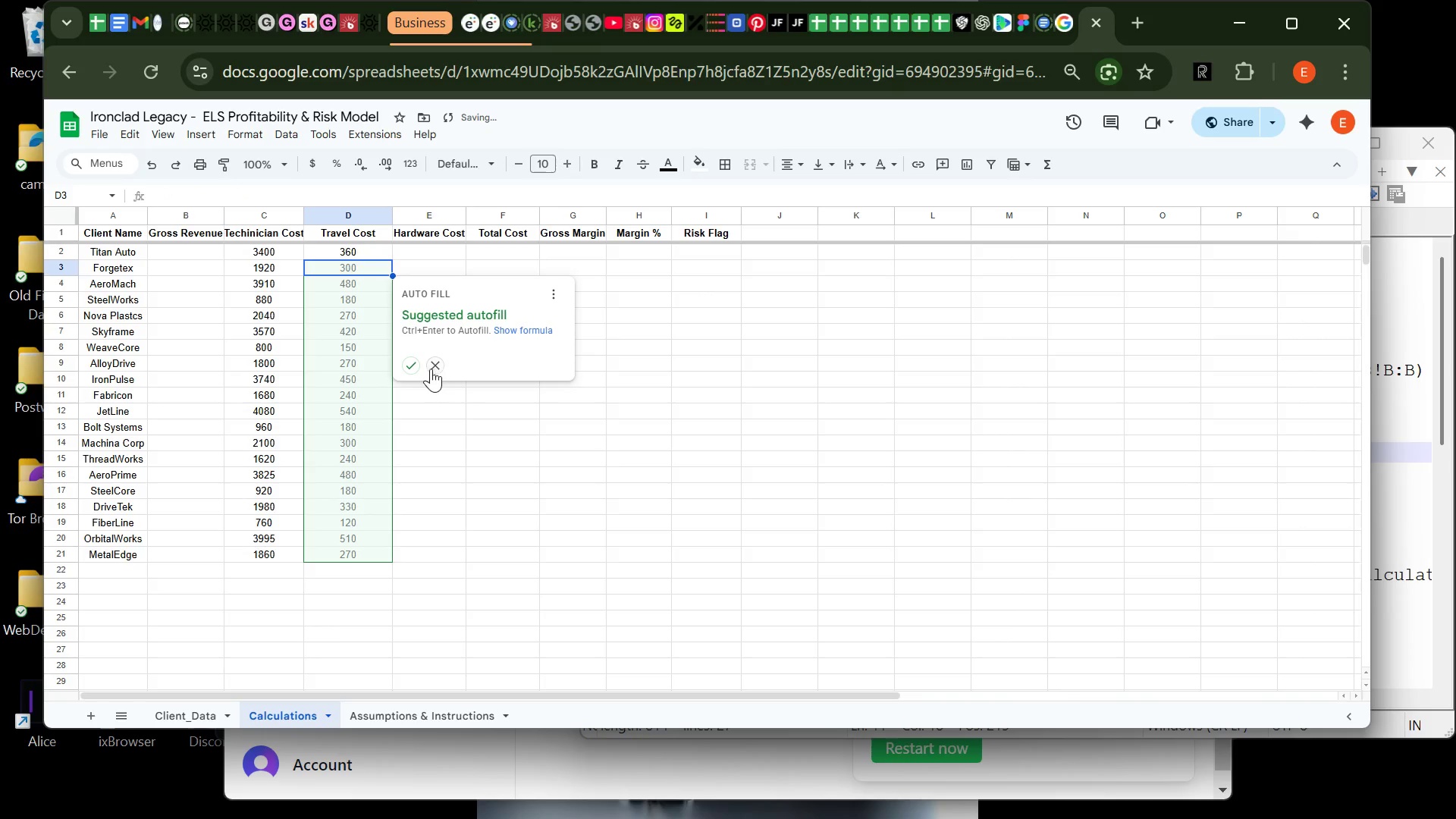 
left_click([414, 369])
 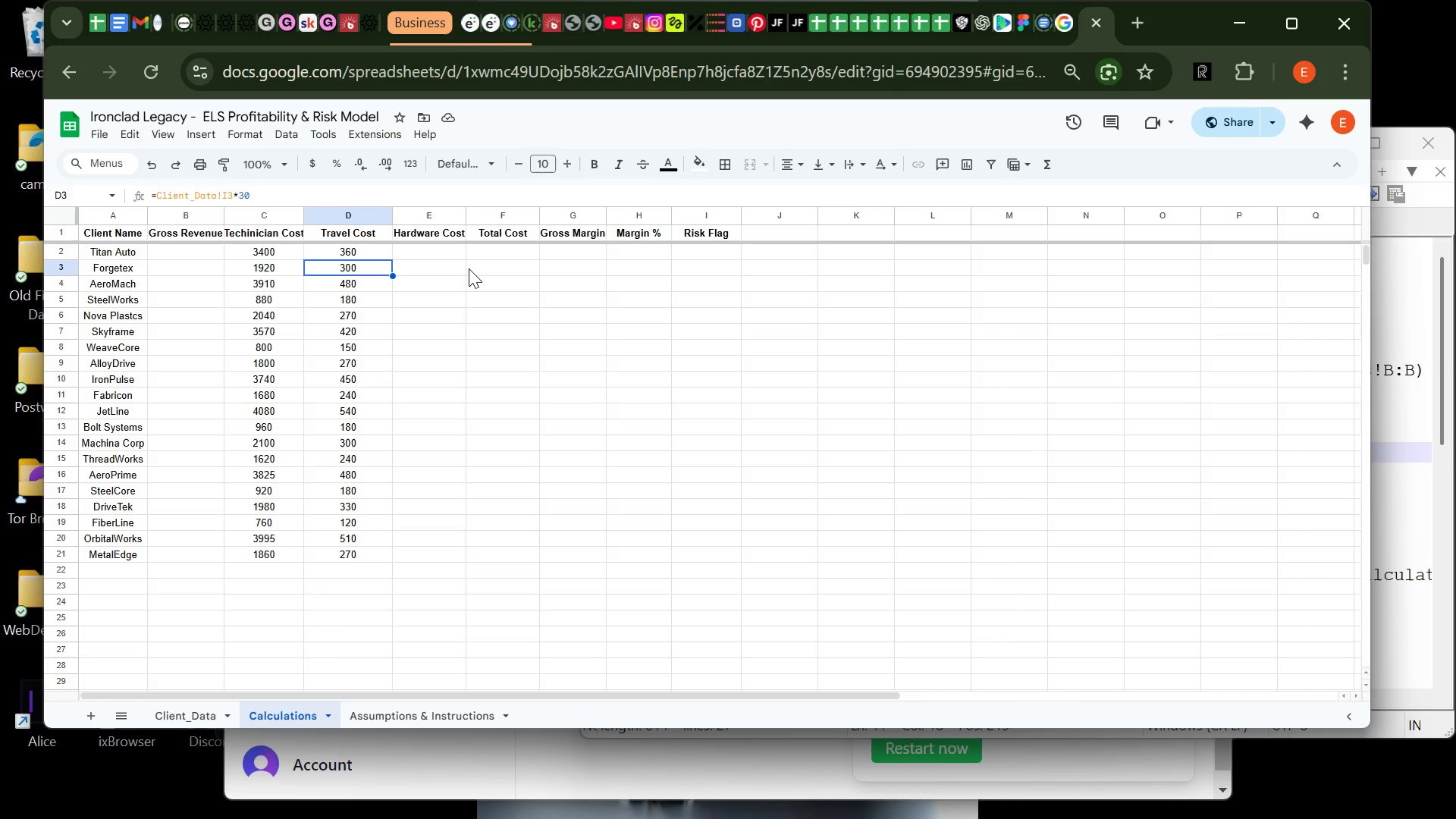 
wait(12.42)
 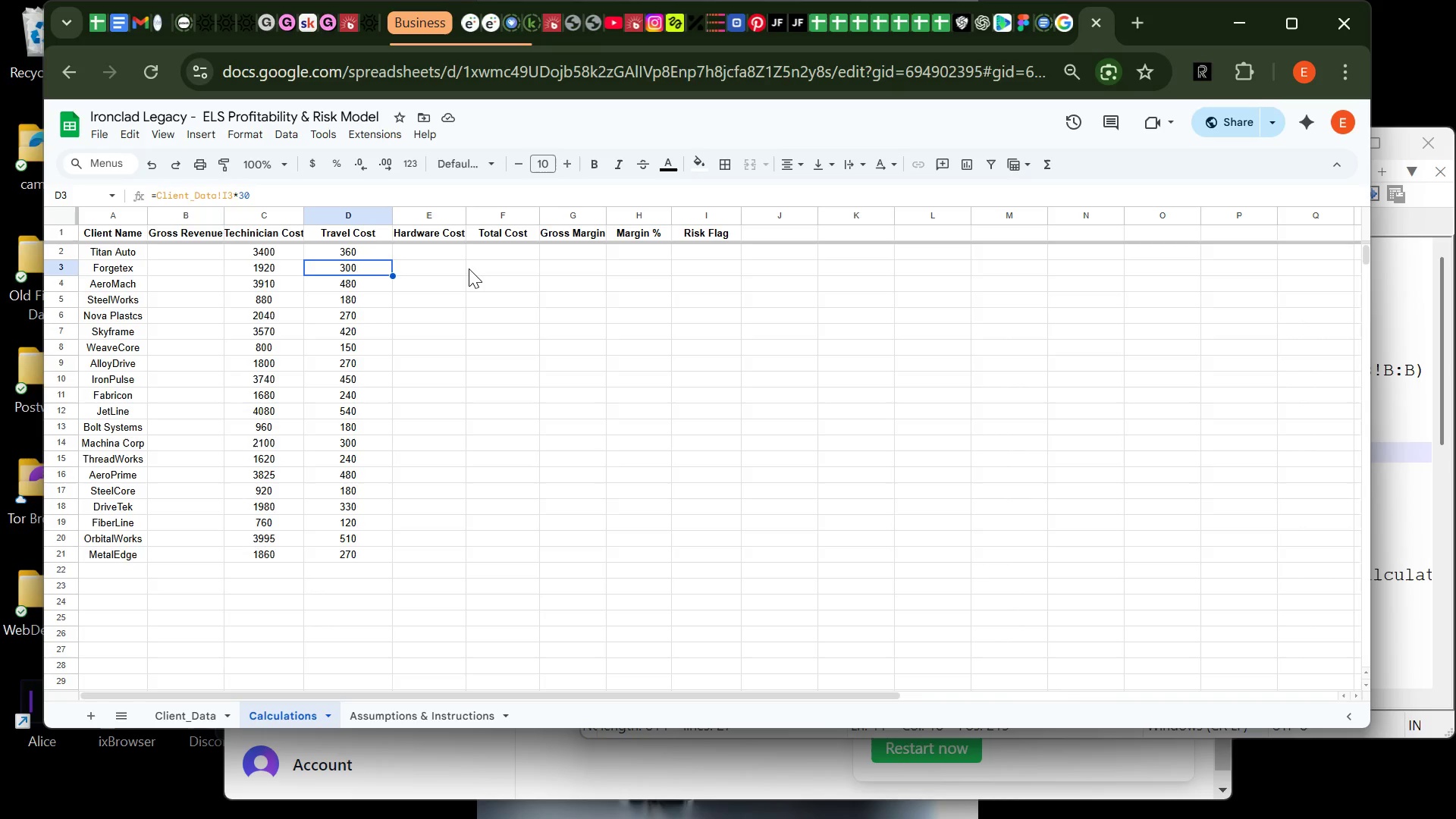 
left_click([428, 249])
 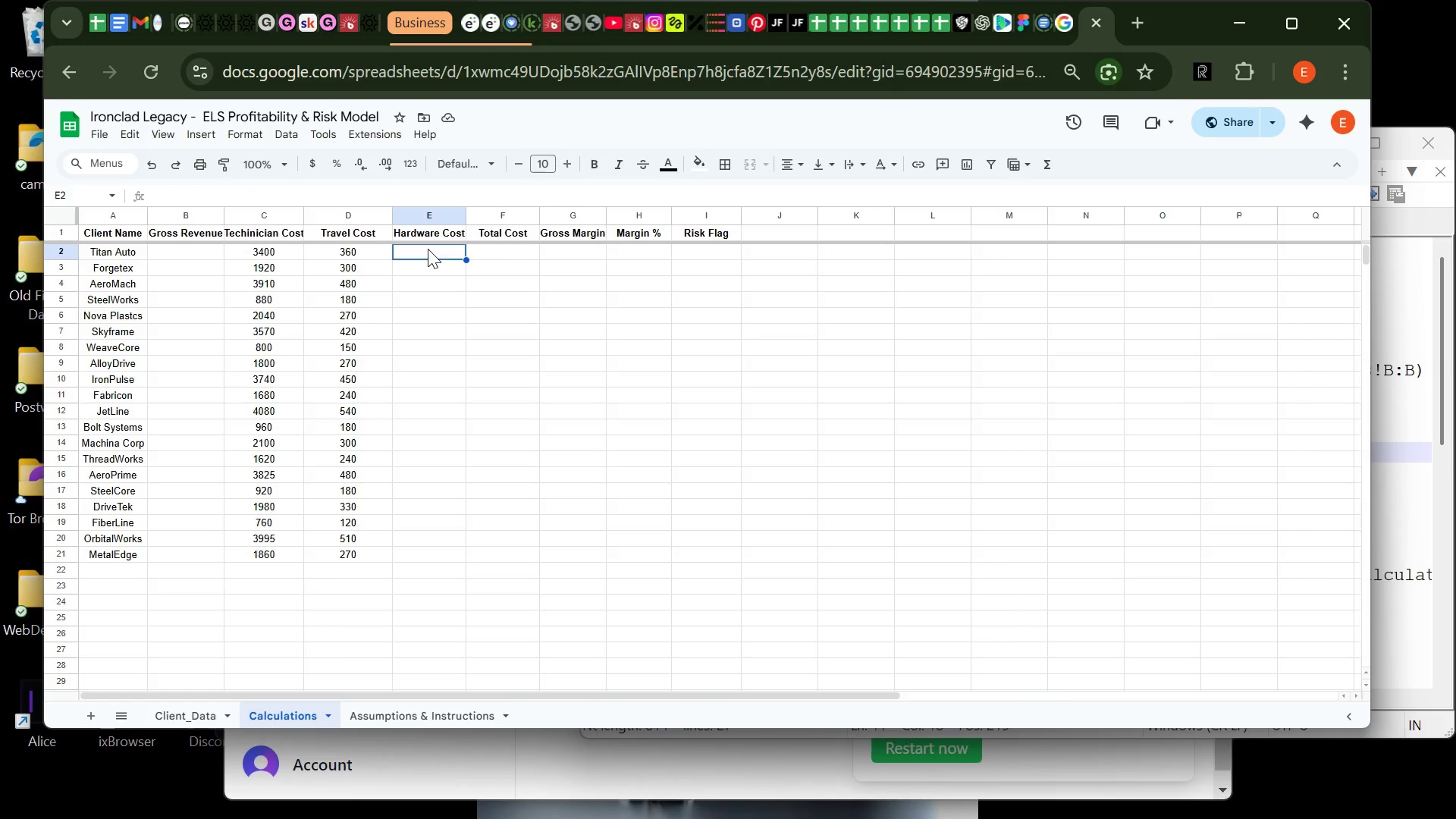 
type(=cL)
key(Backspace)
key(Backspace)
type(Client_Data!J2)
 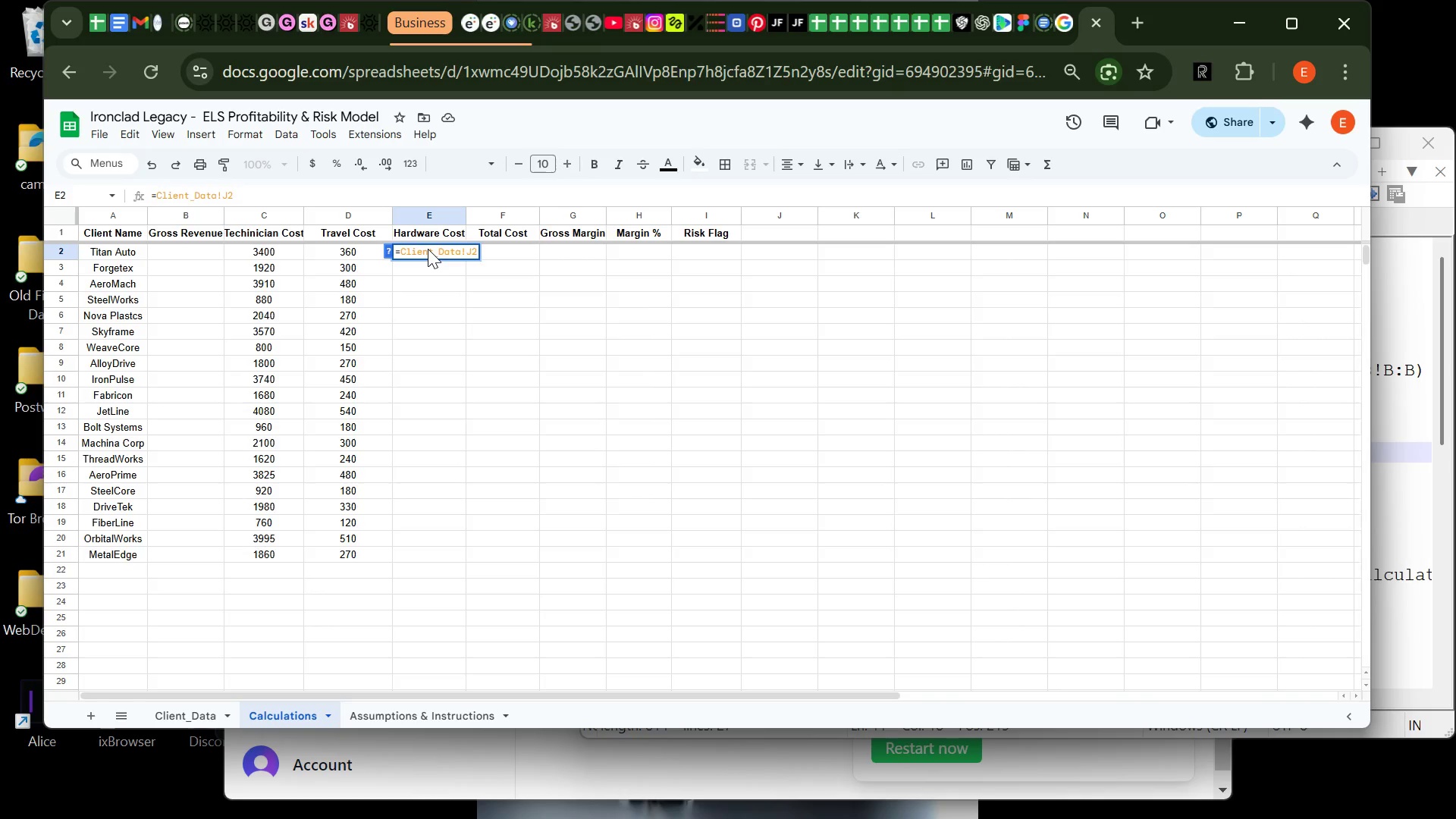 
key(Enter)
 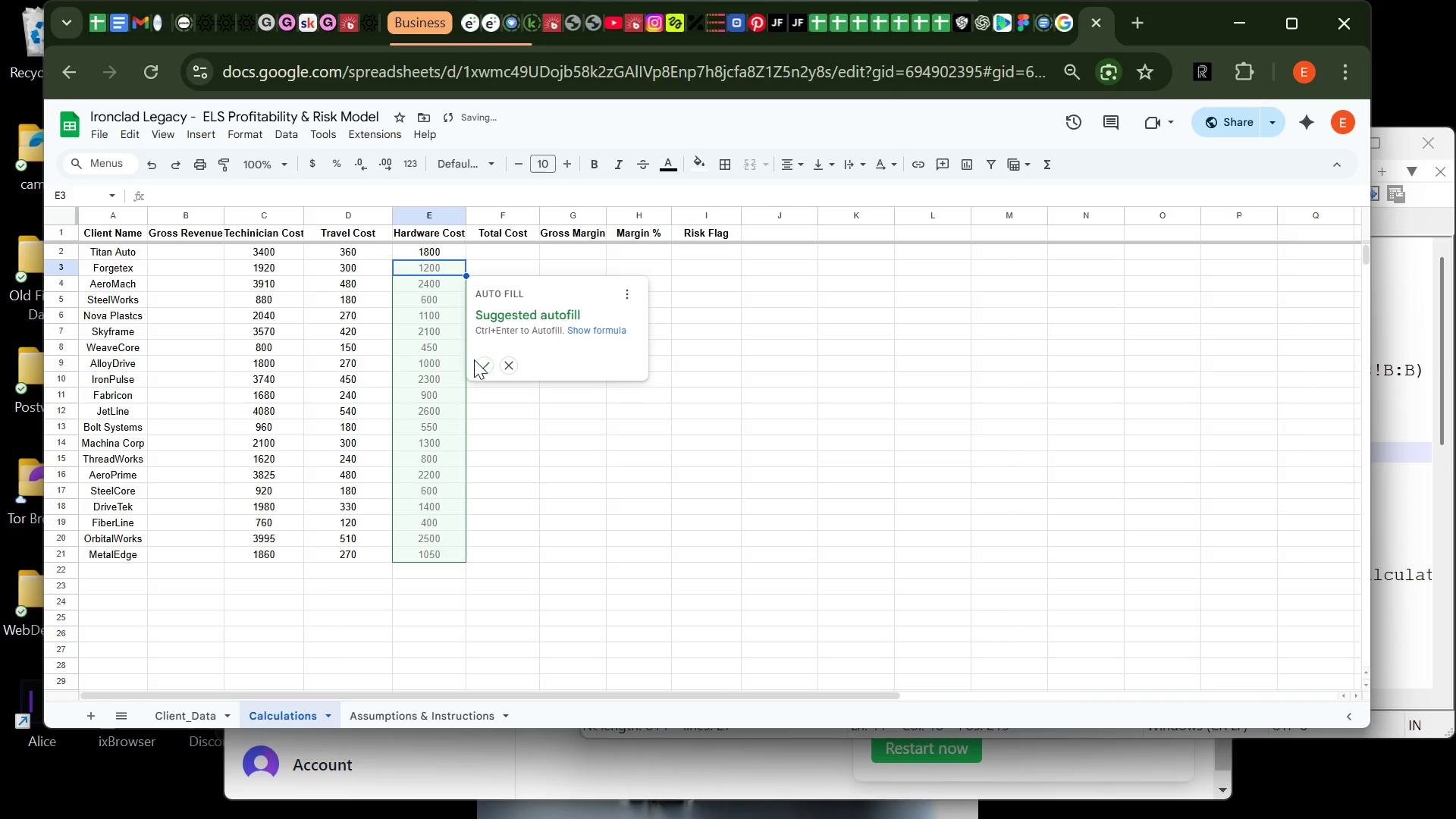 
left_click([481, 362])
 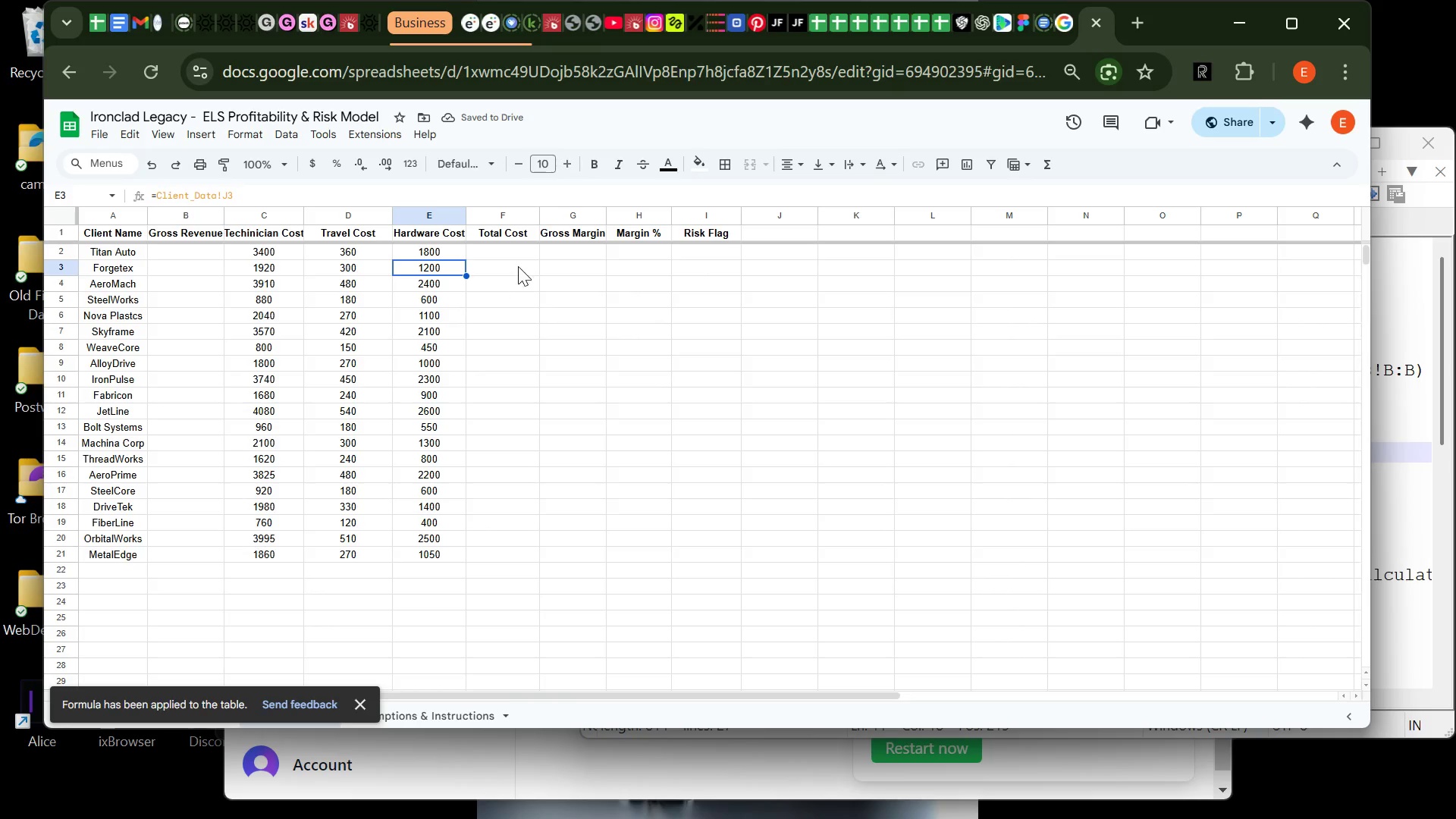 
left_click([515, 244])
 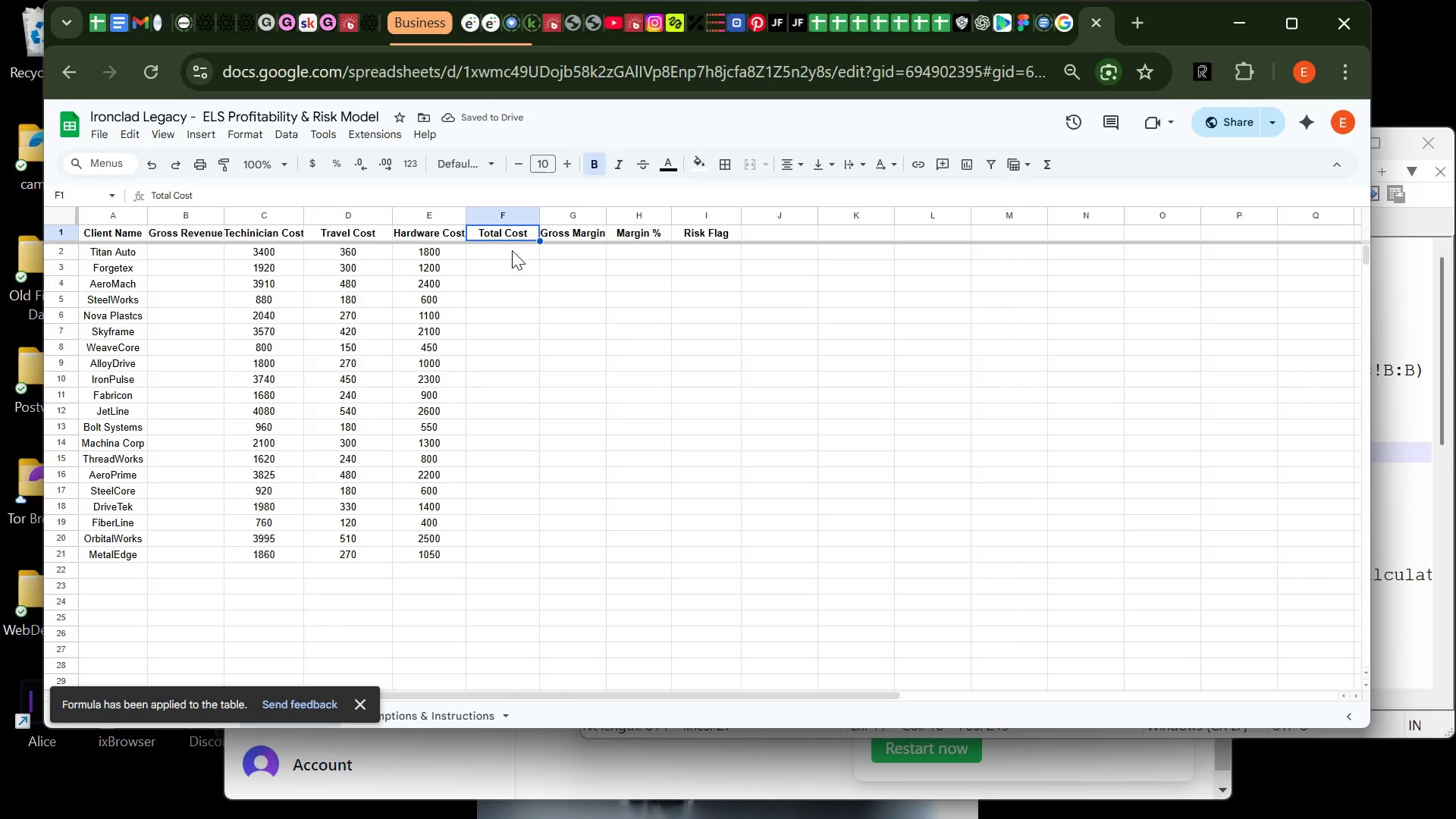 
left_click([512, 250])
 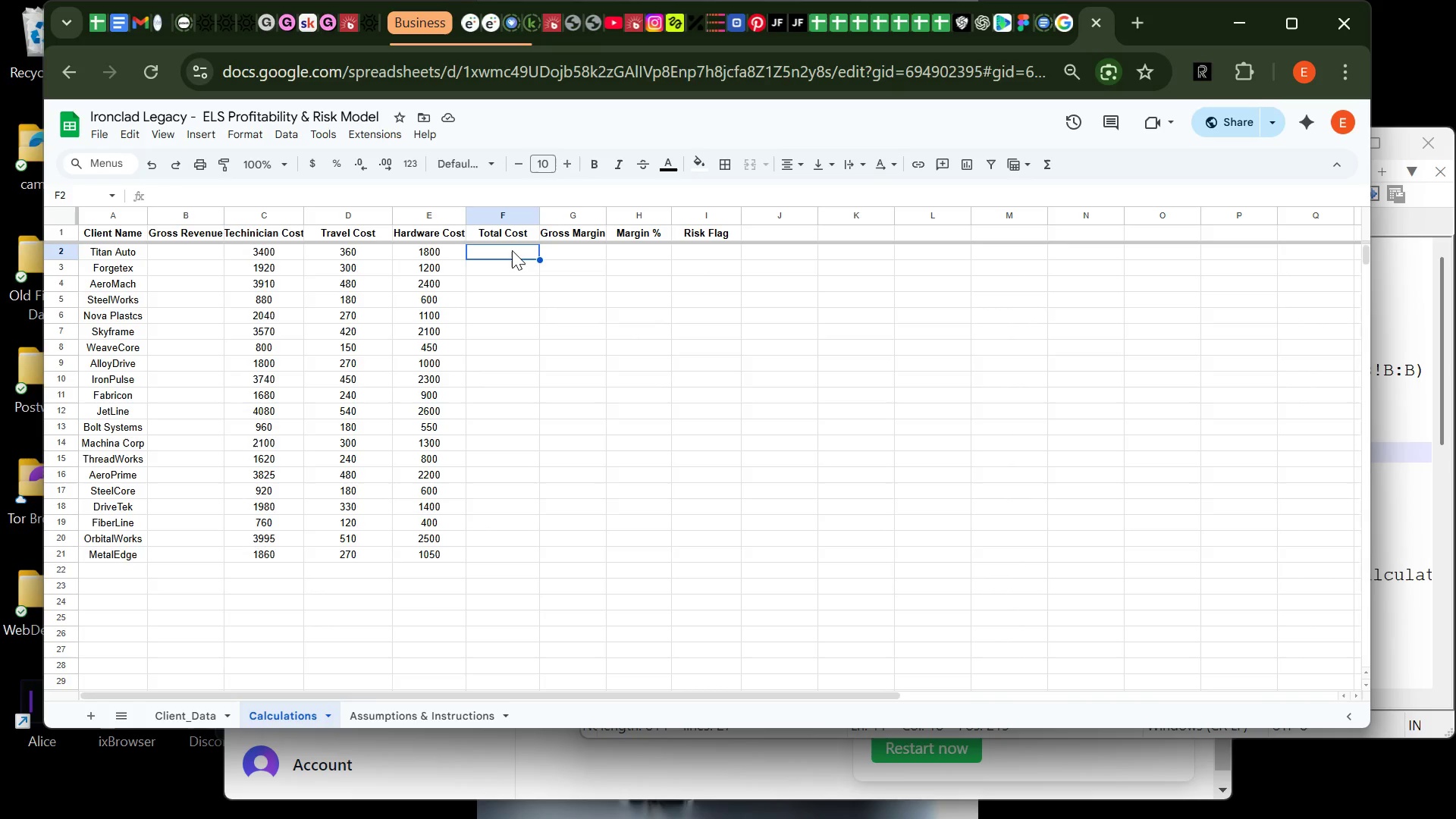 
type(=C2+D2)
 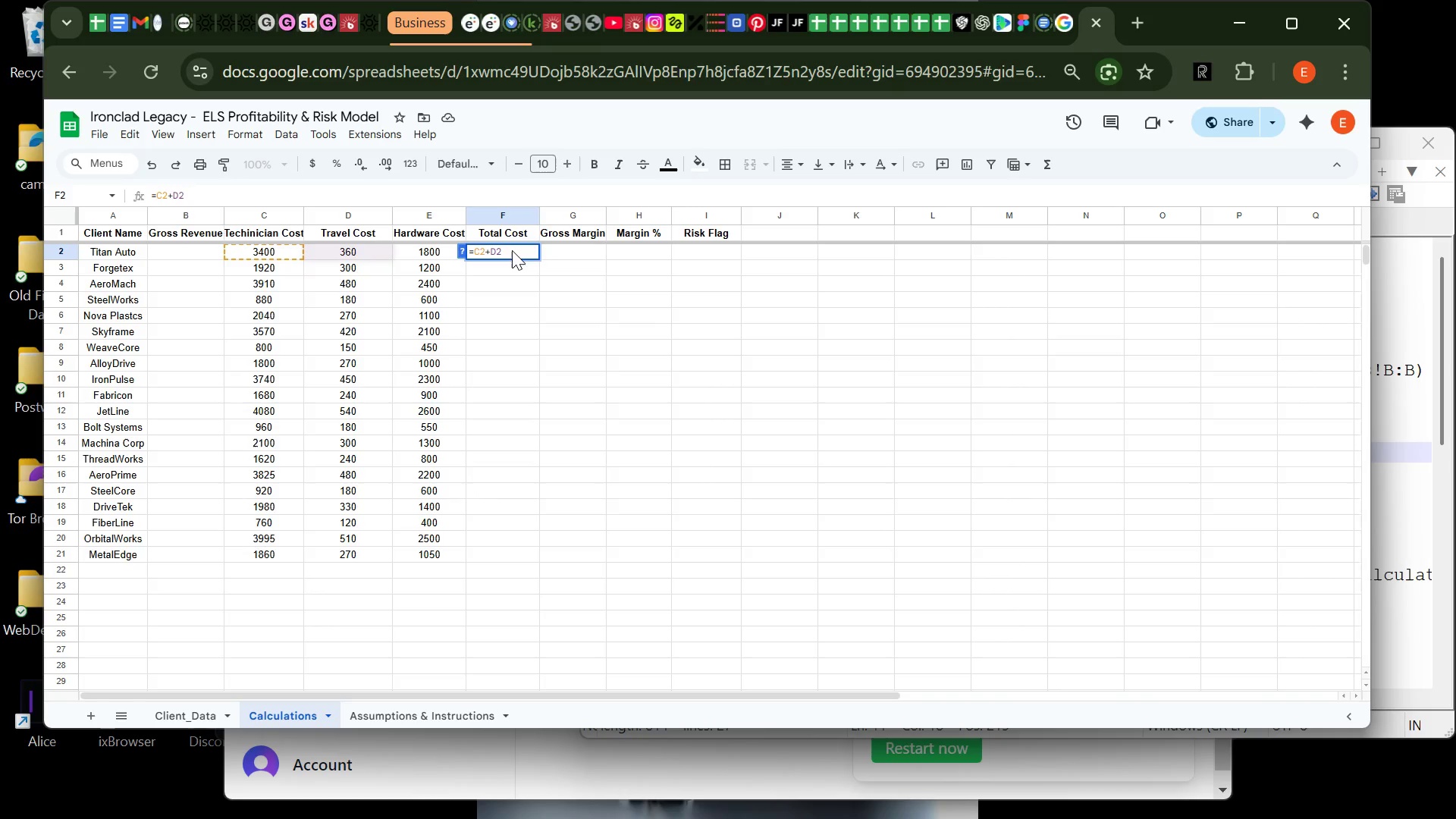 
wait(6.11)
 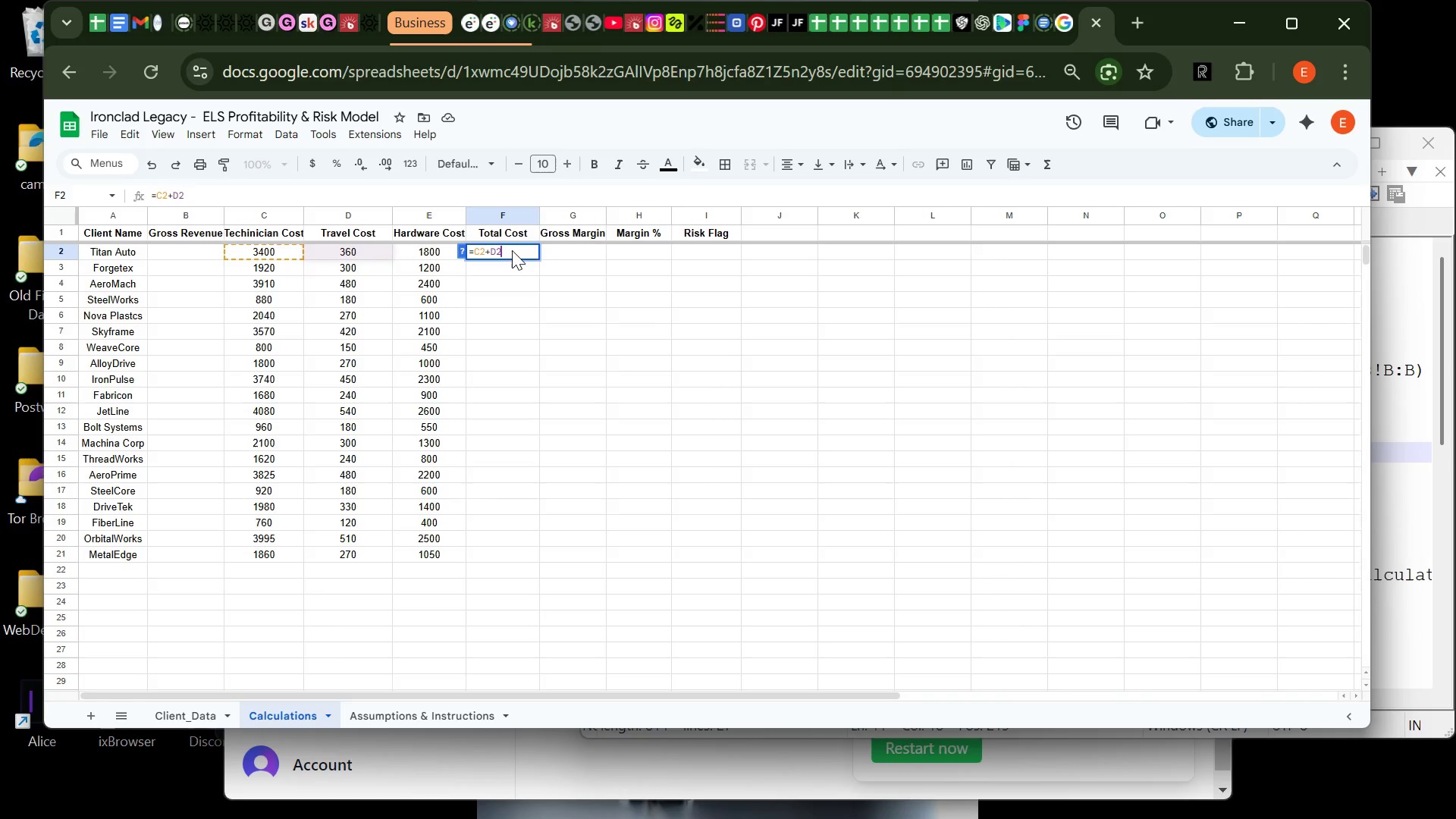 
type(+E2)
 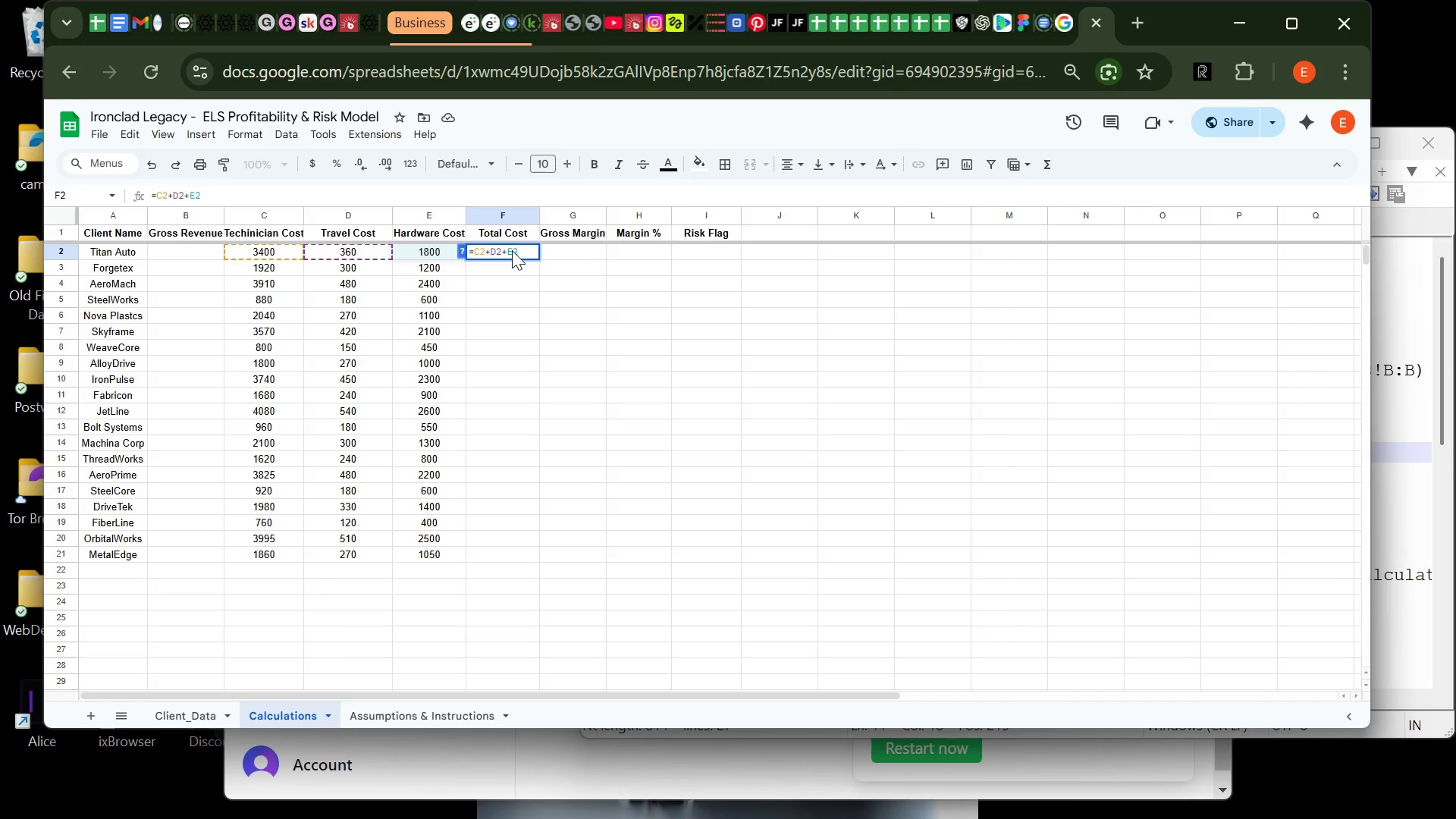 
wait(8.67)
 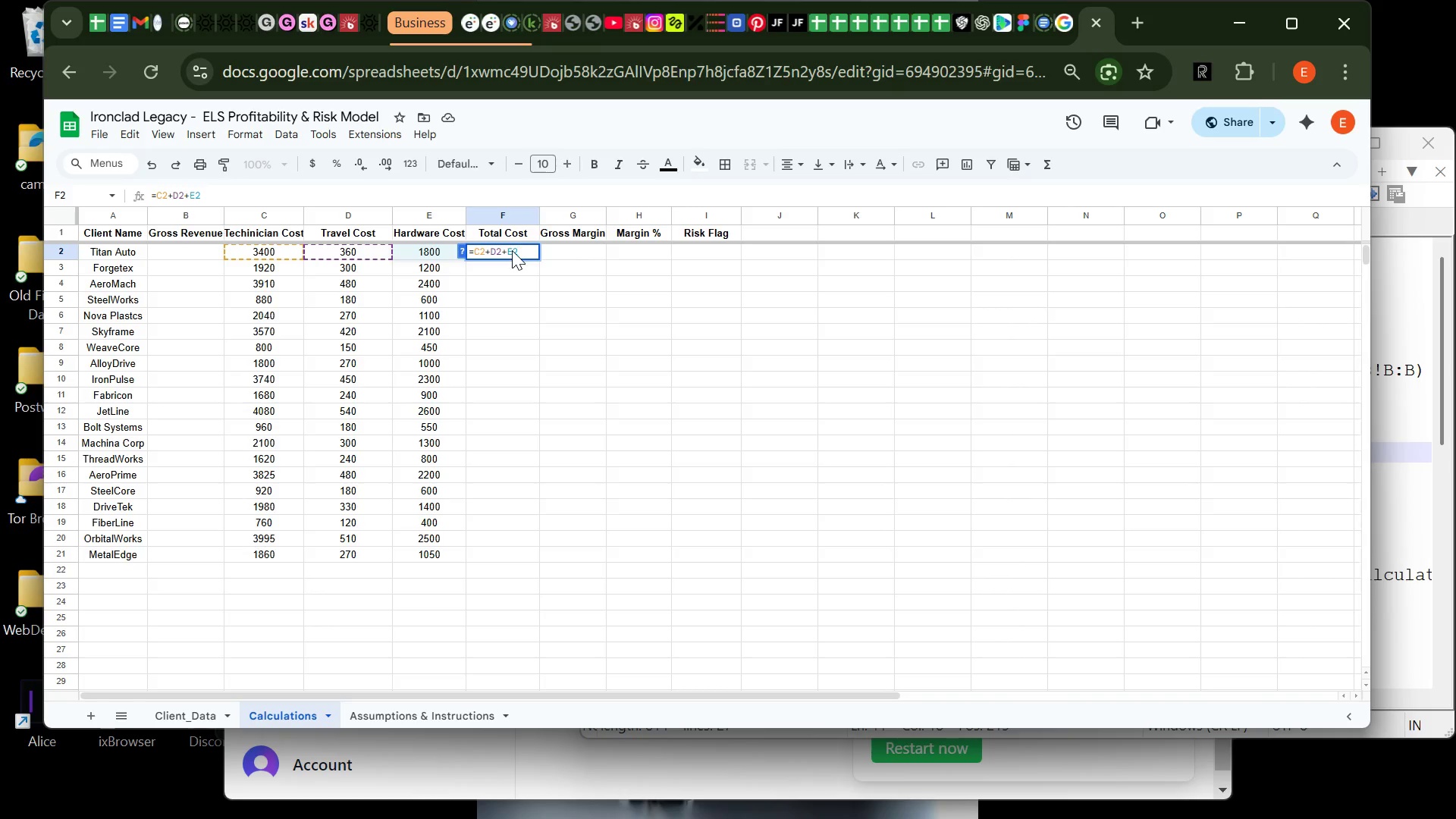 
key(Enter)
 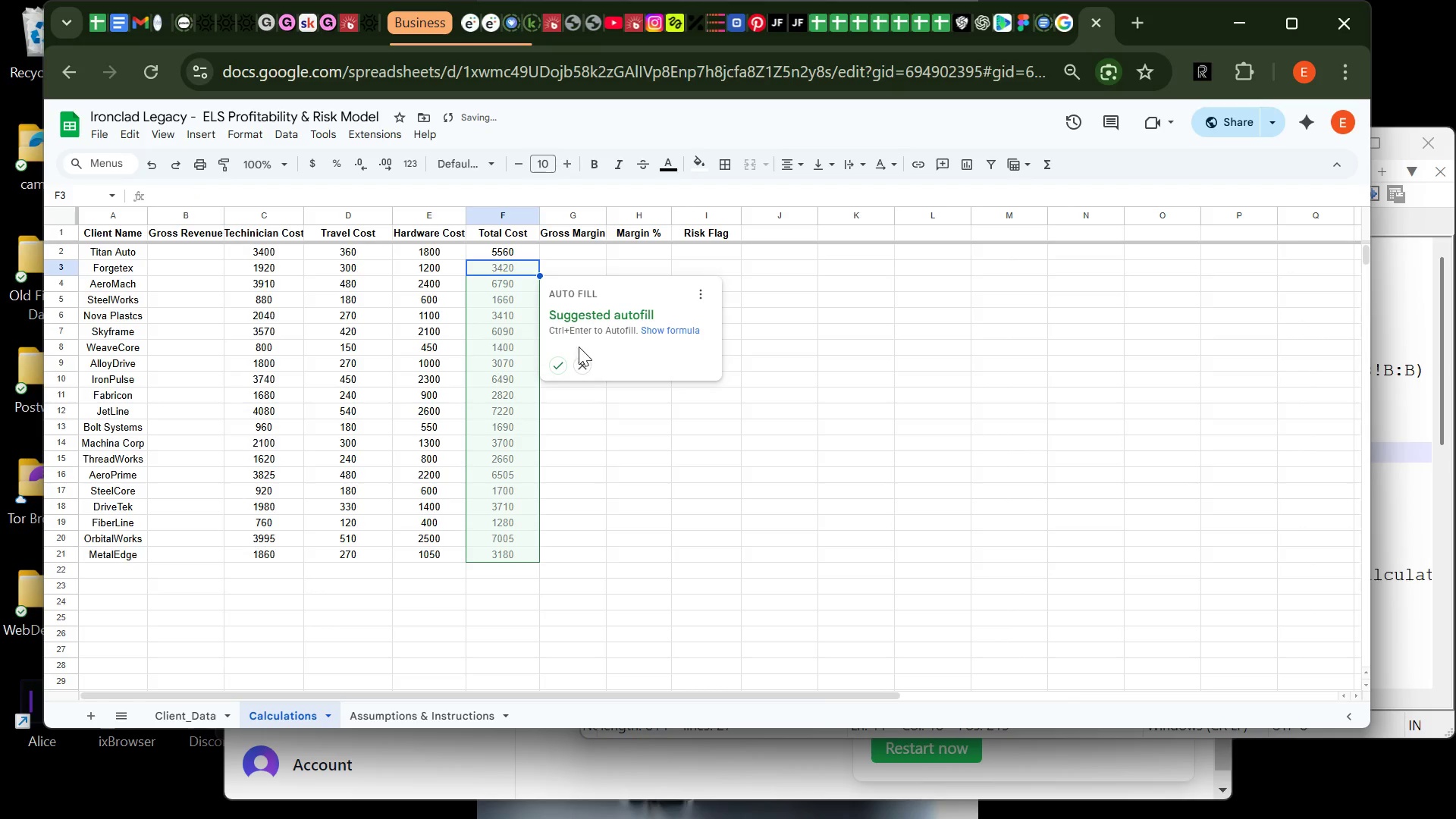 
left_click([557, 366])
 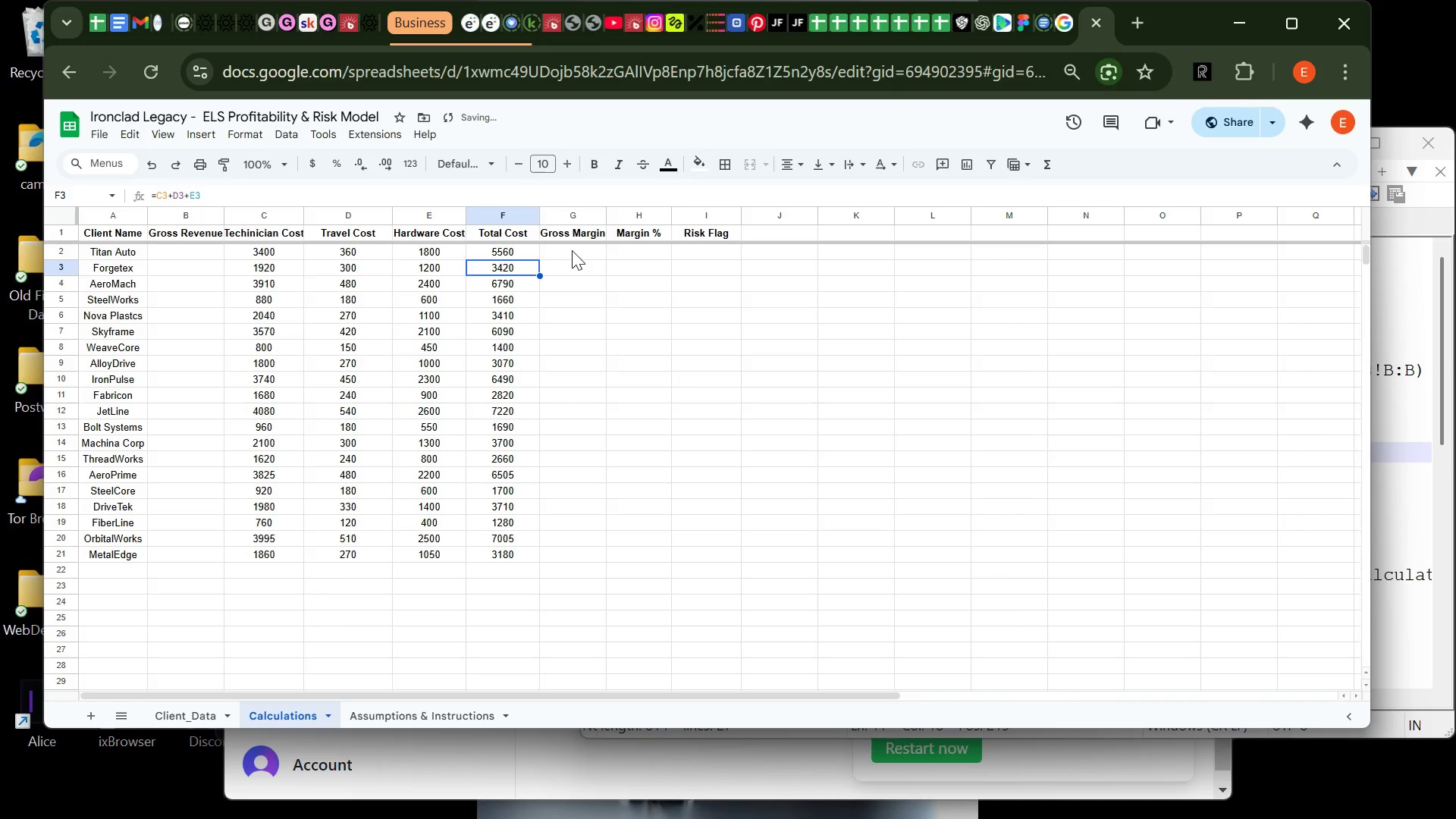 
left_click([572, 250])
 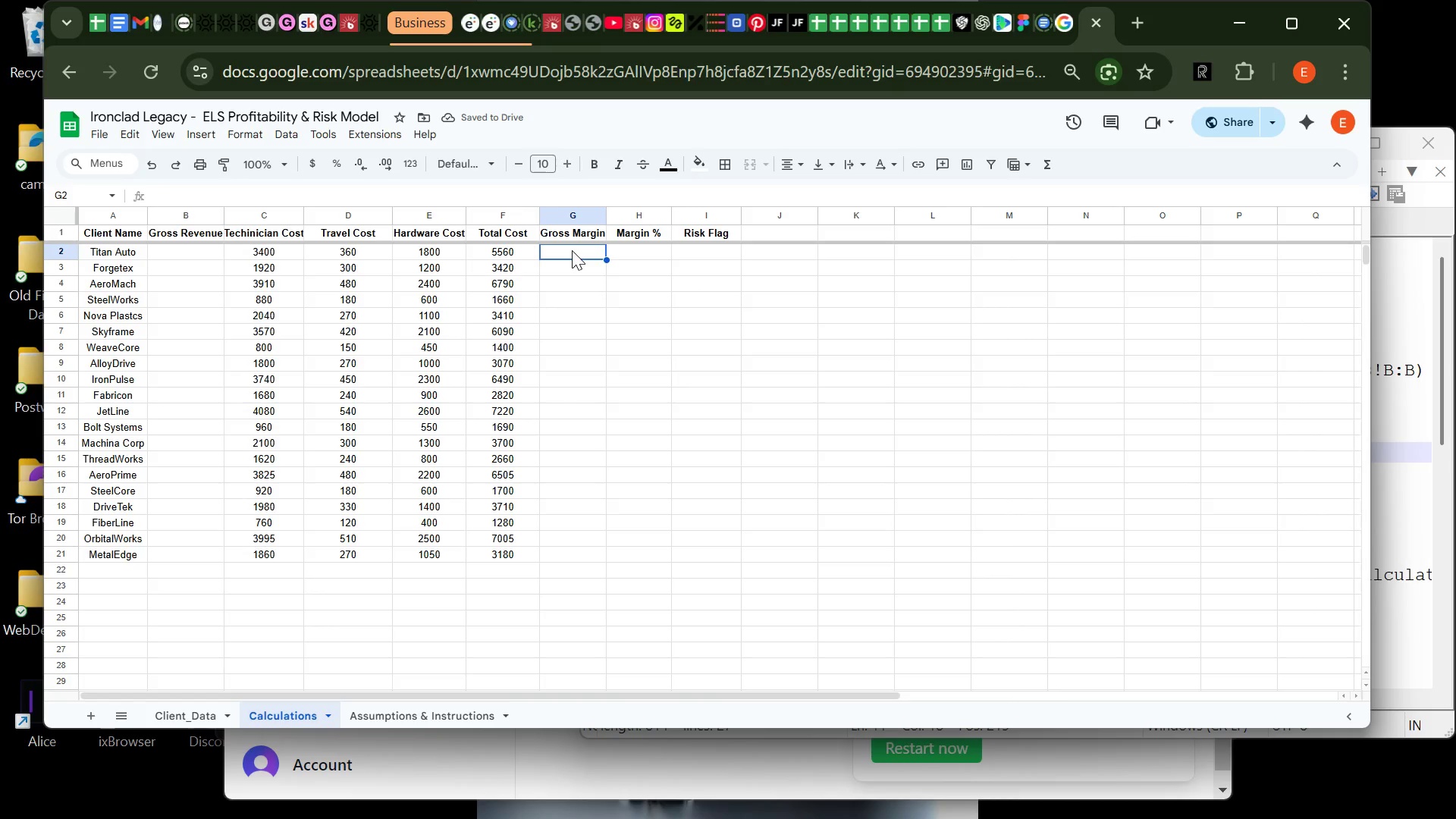 
type(=B2-F2)
 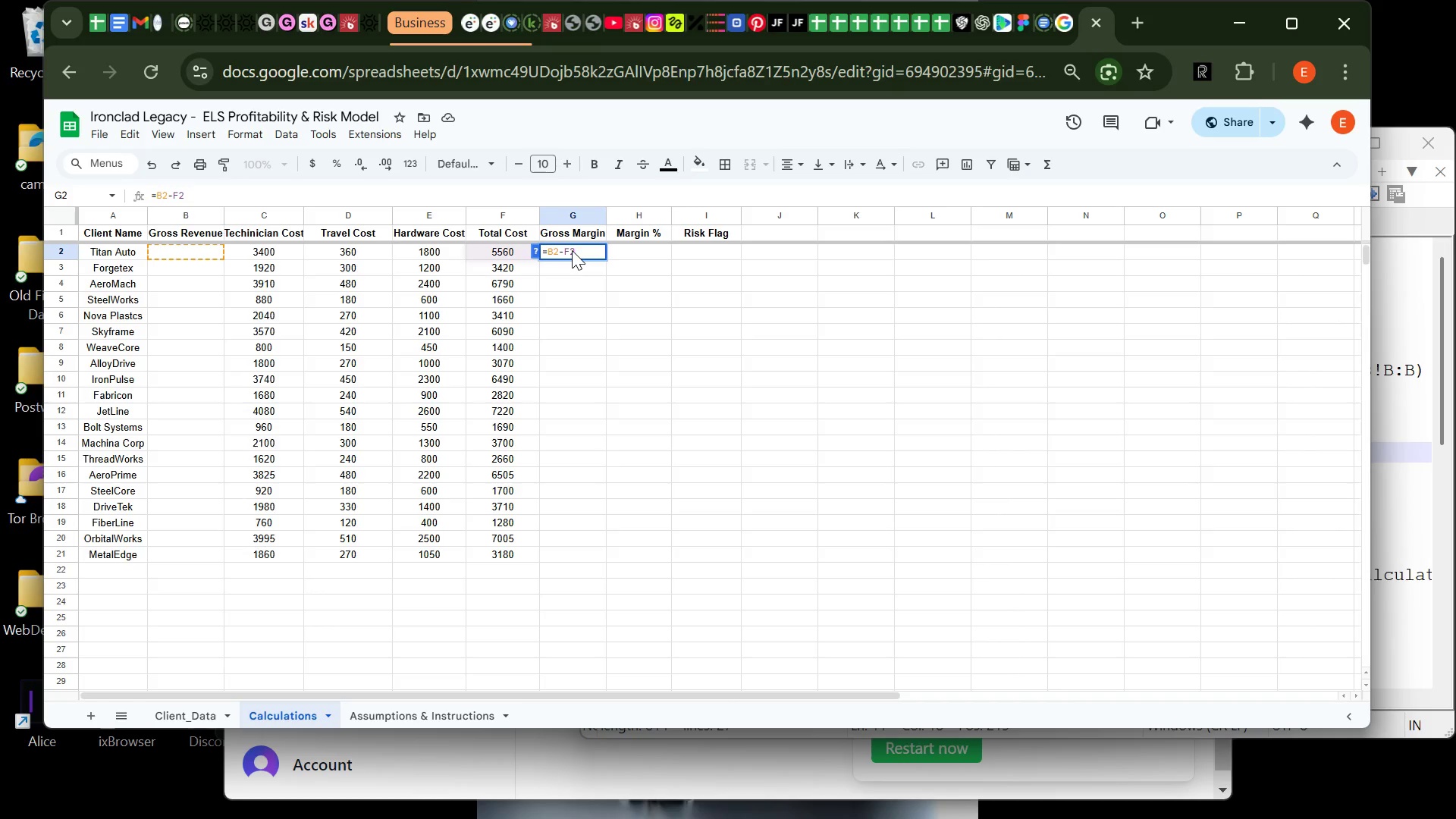 
key(Enter)
 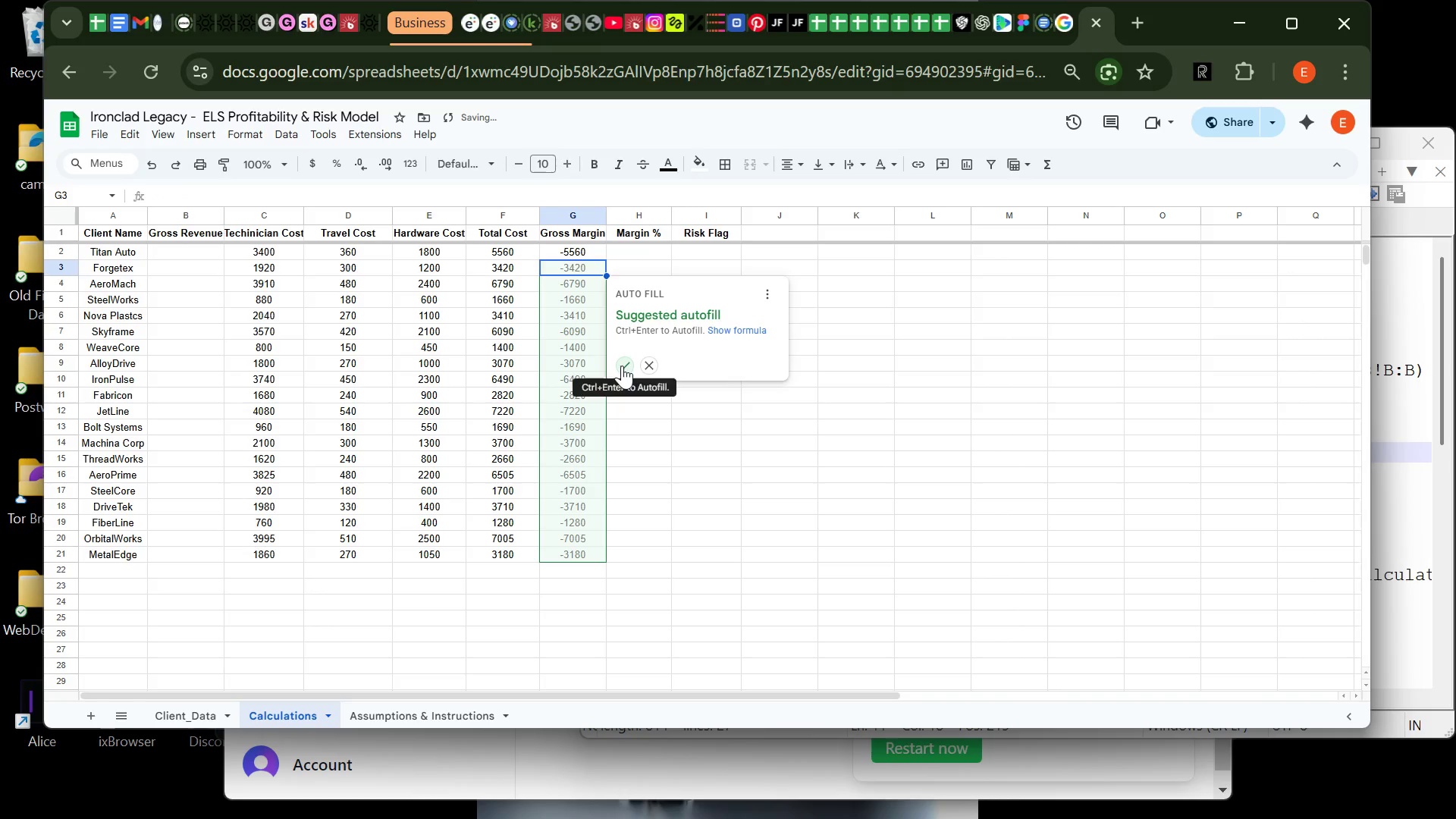 
left_click([622, 366])
 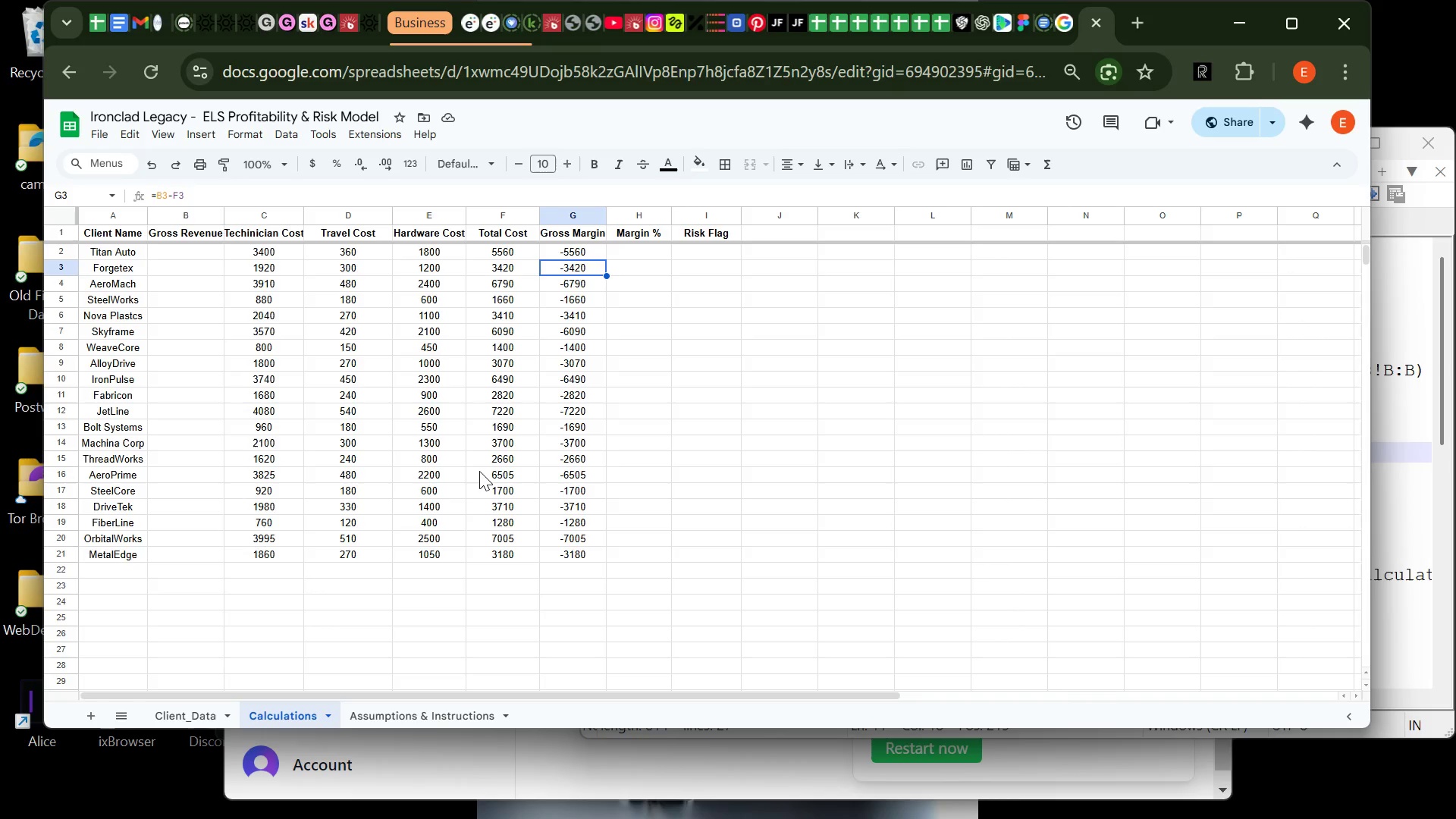 
wait(24.17)
 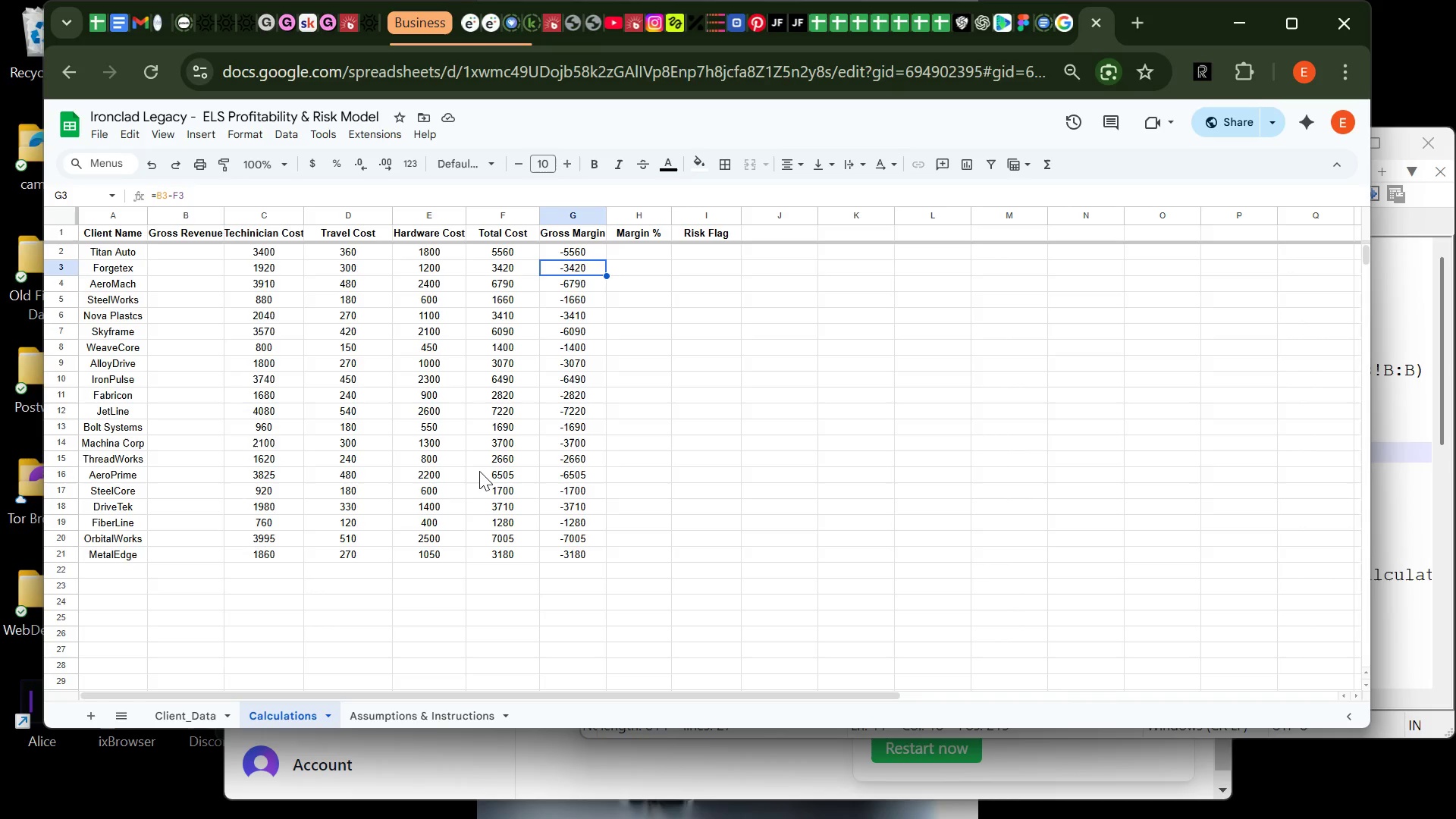 
left_click([175, 240])
 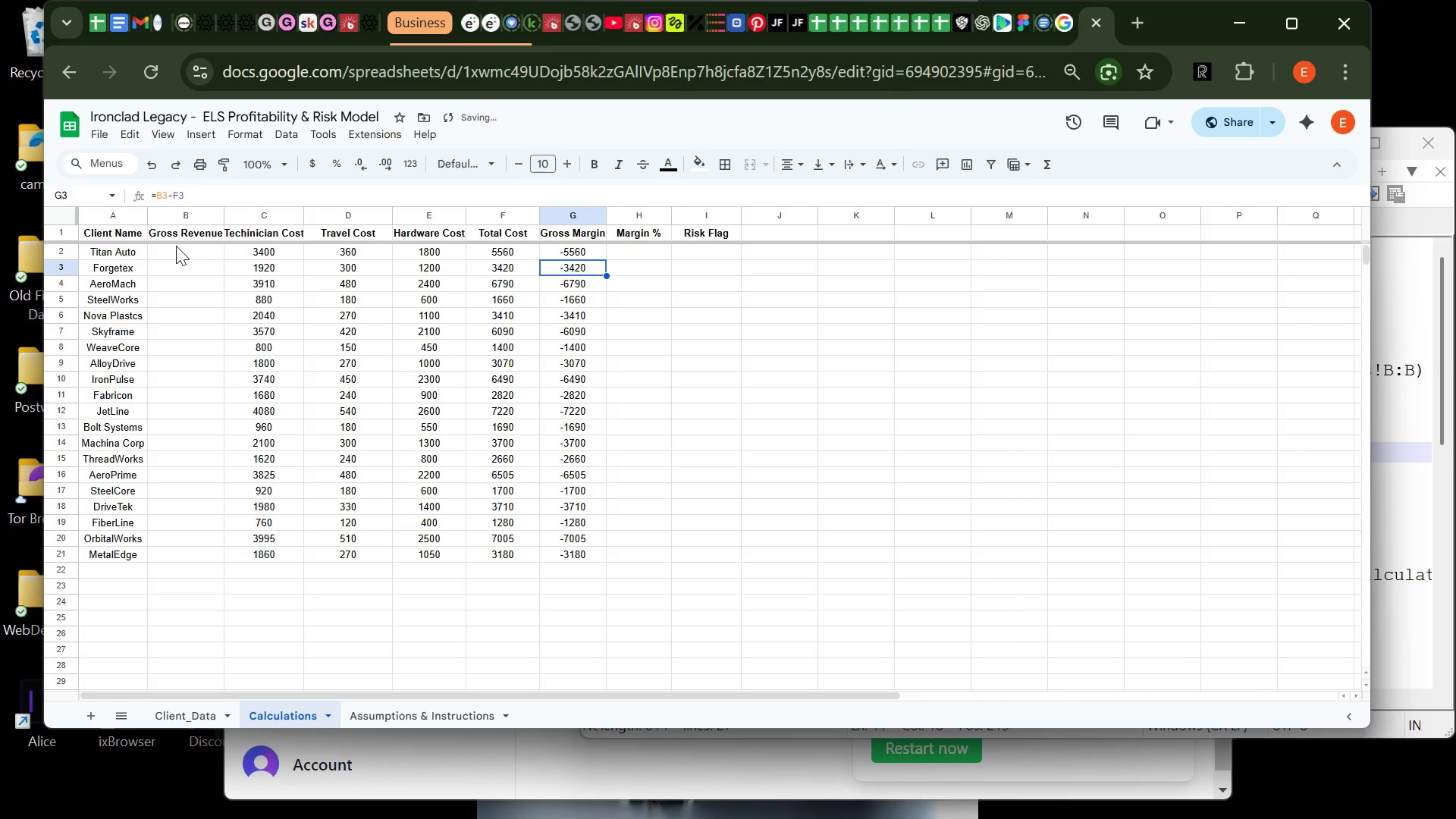 
left_click([176, 250])
 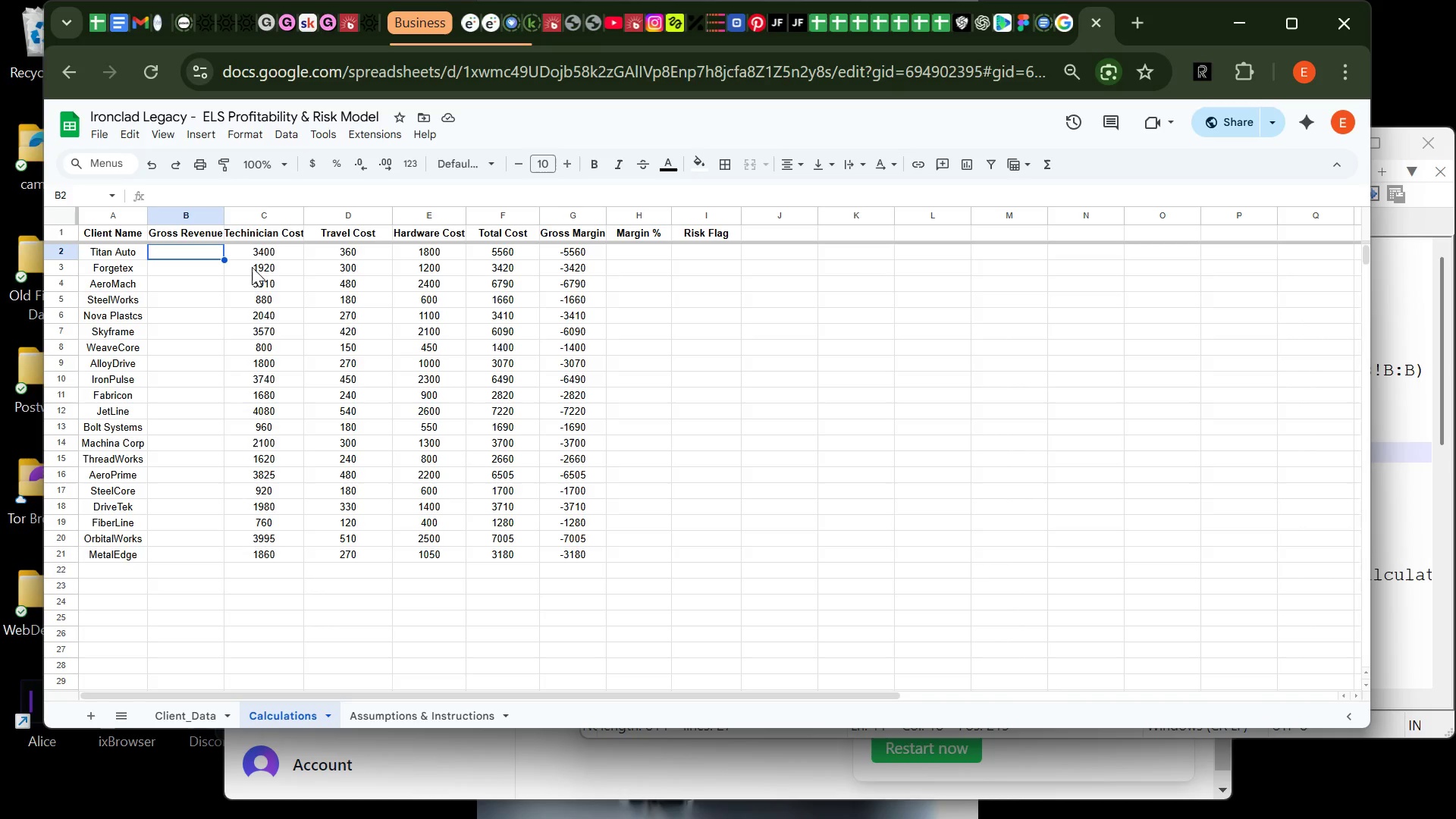 
wait(6.09)
 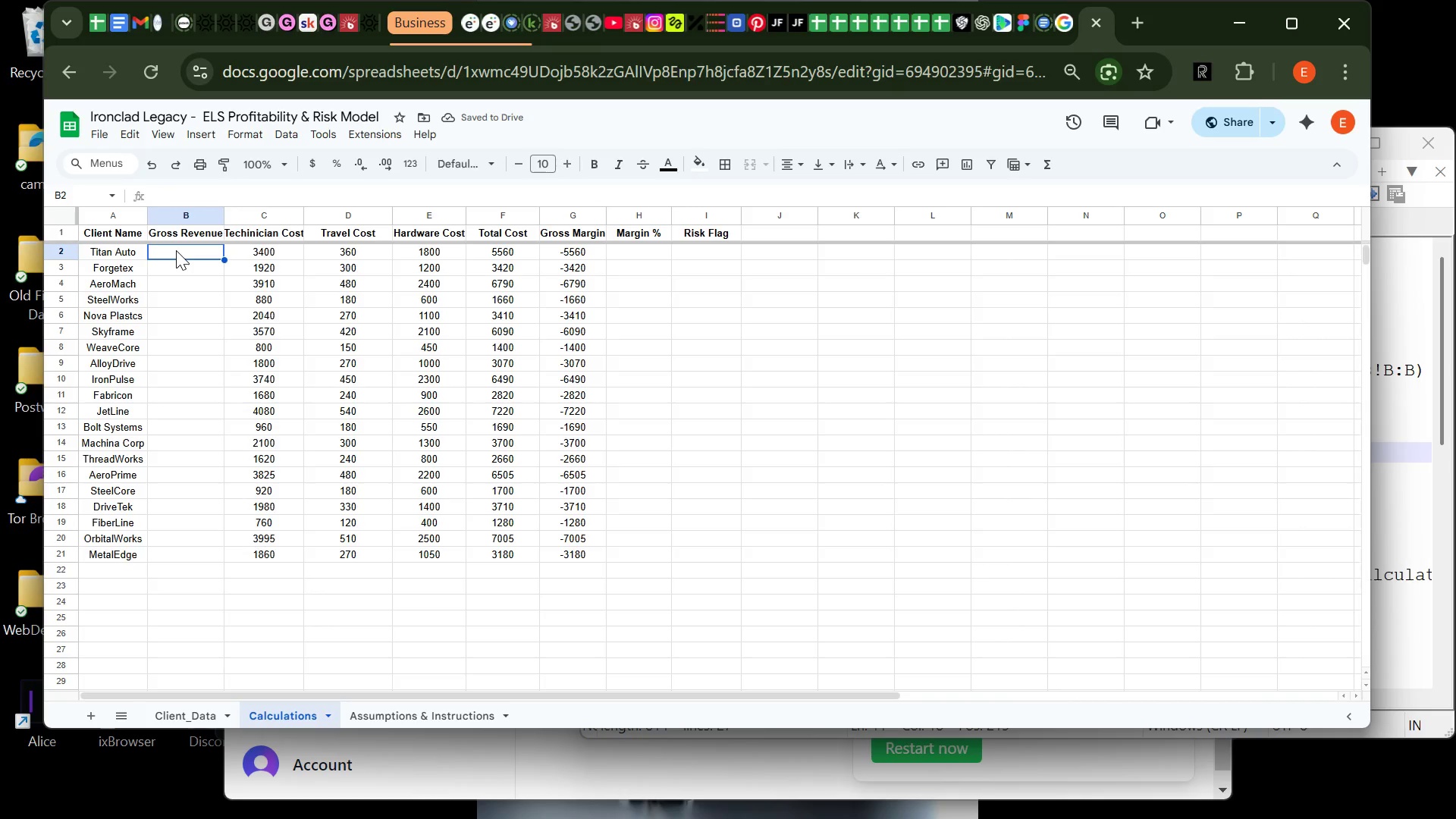 
left_click([264, 256])
 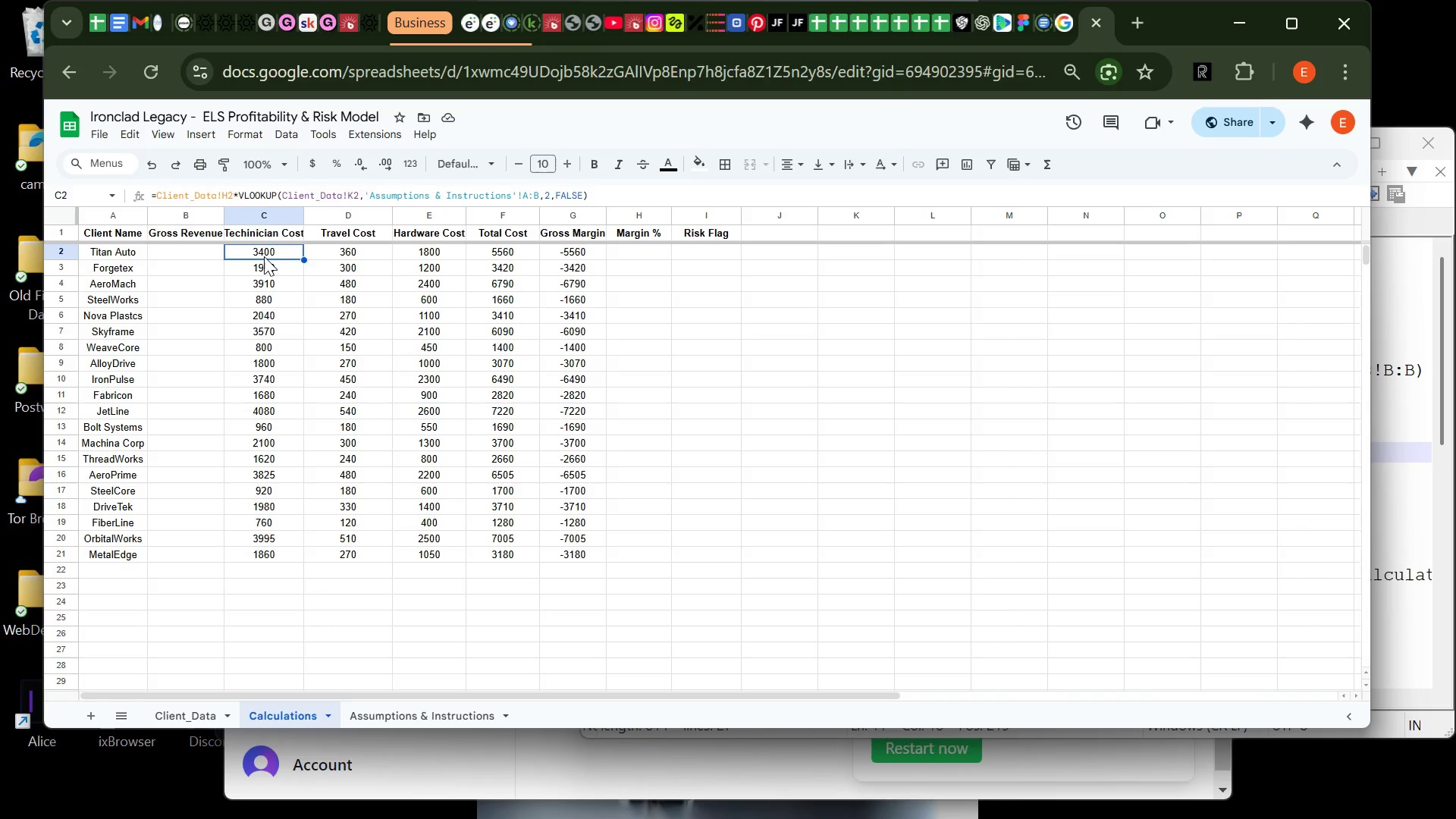 
wait(8.09)
 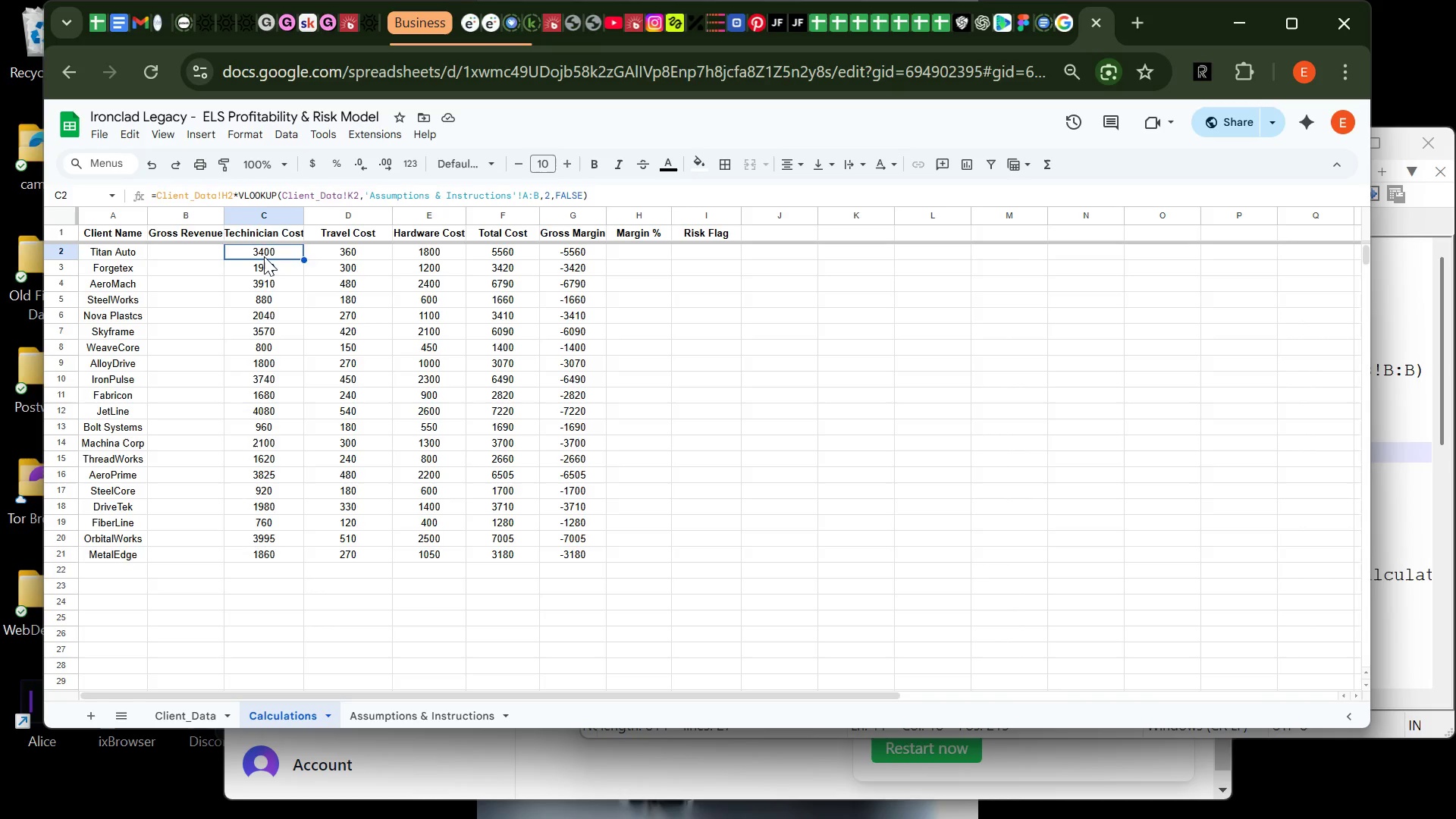 
left_click([197, 244])
 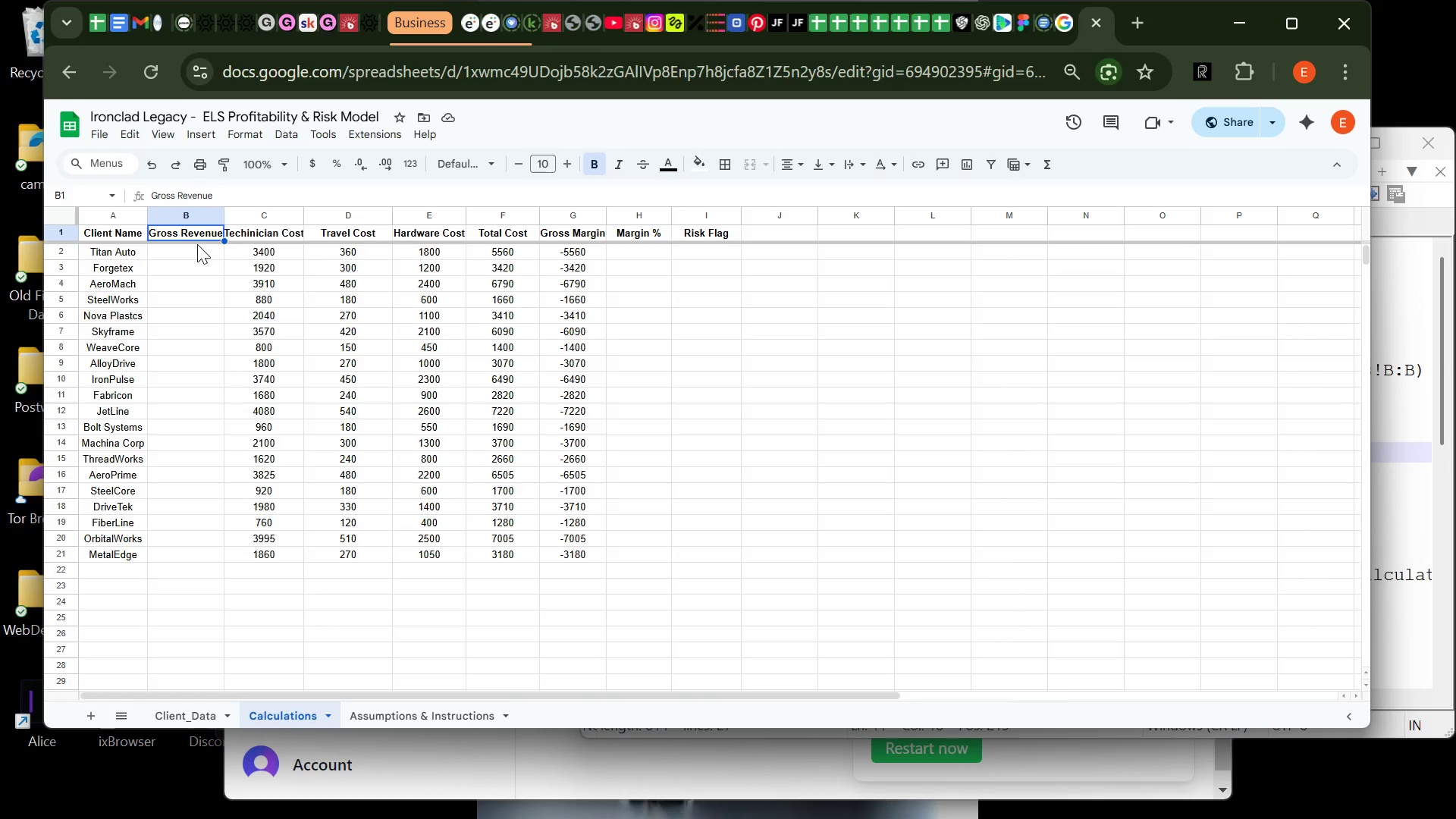 
key(Equal)
 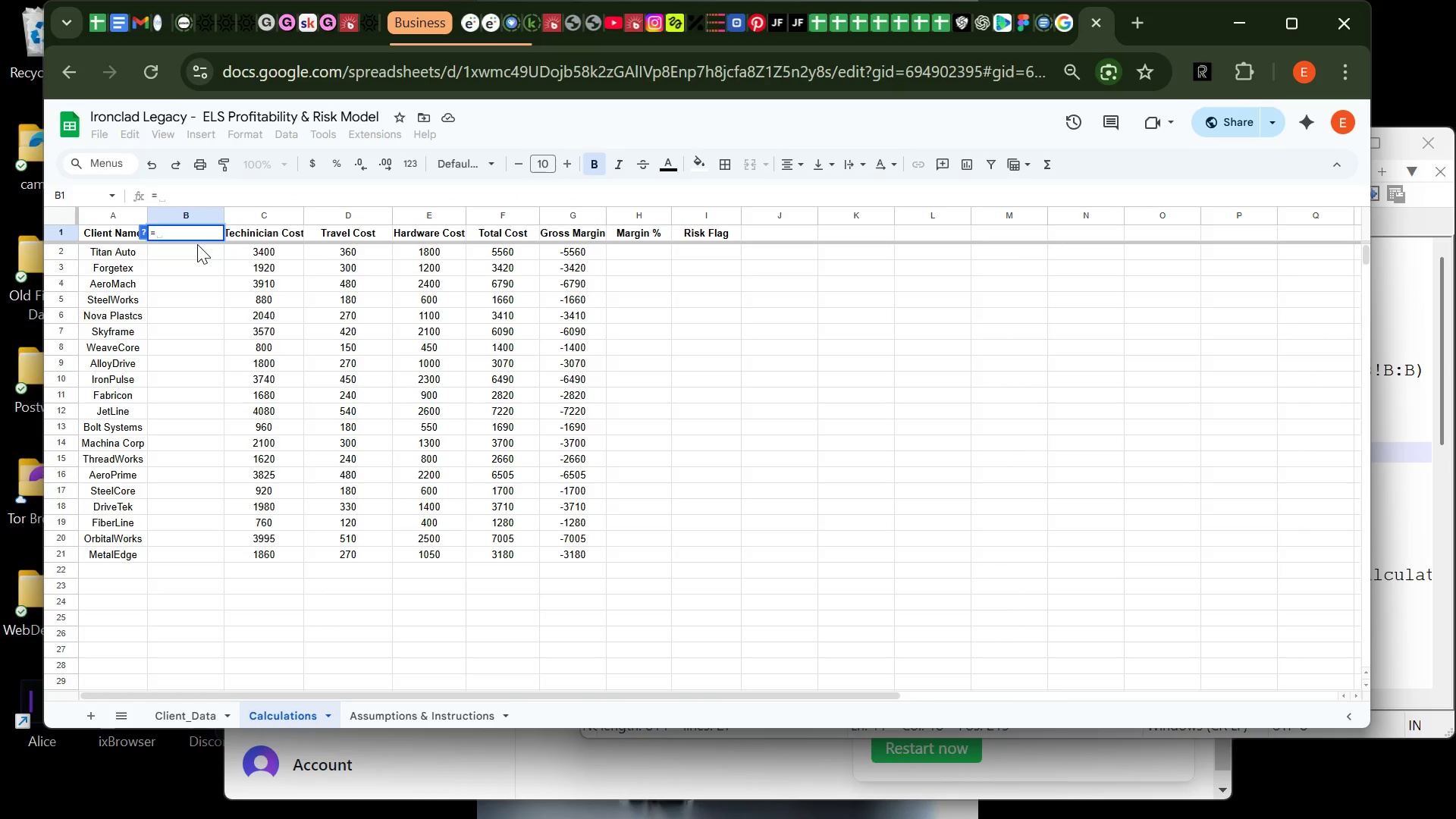 
key(Backspace)
 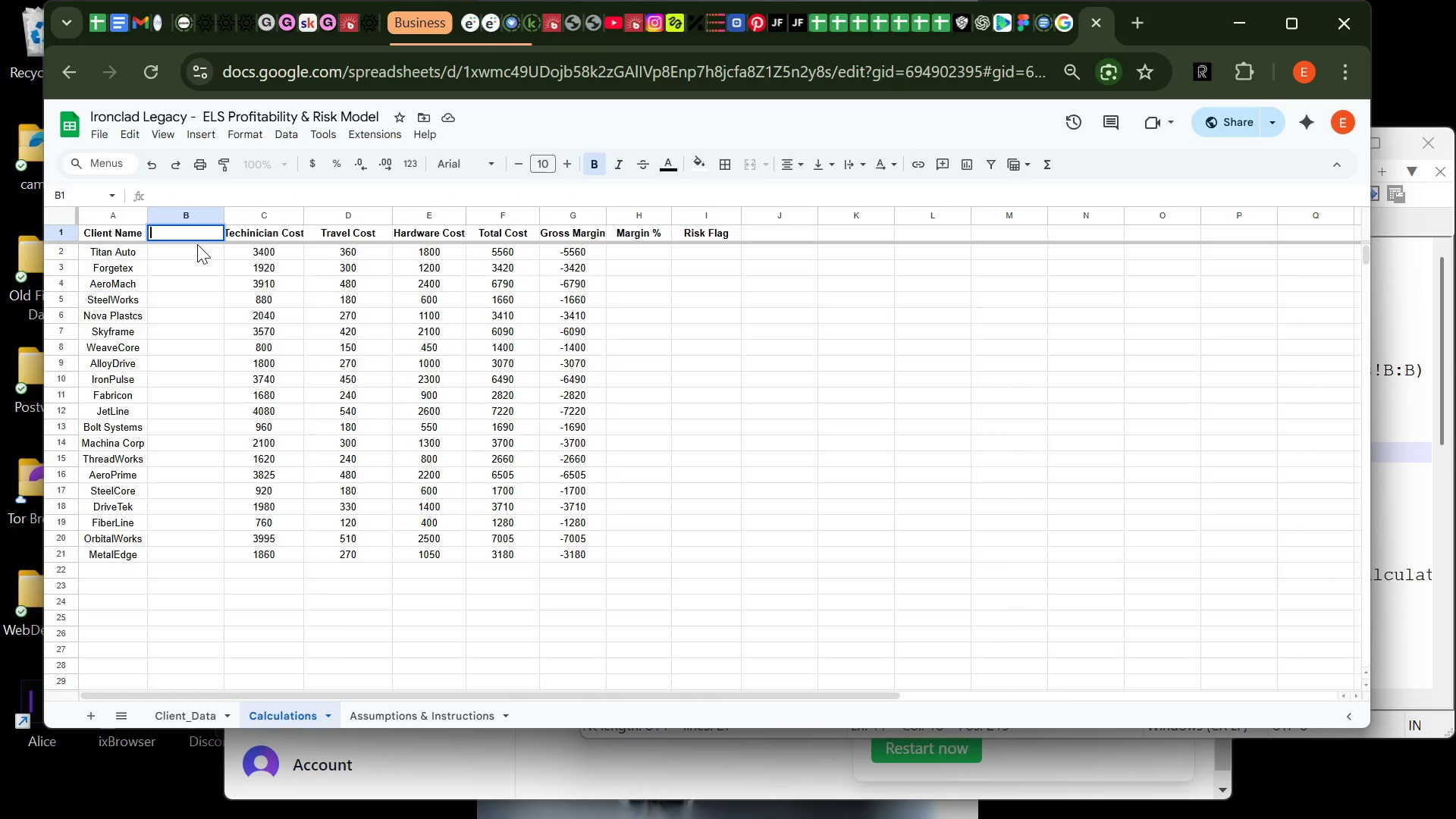 
key(Control+Z)
 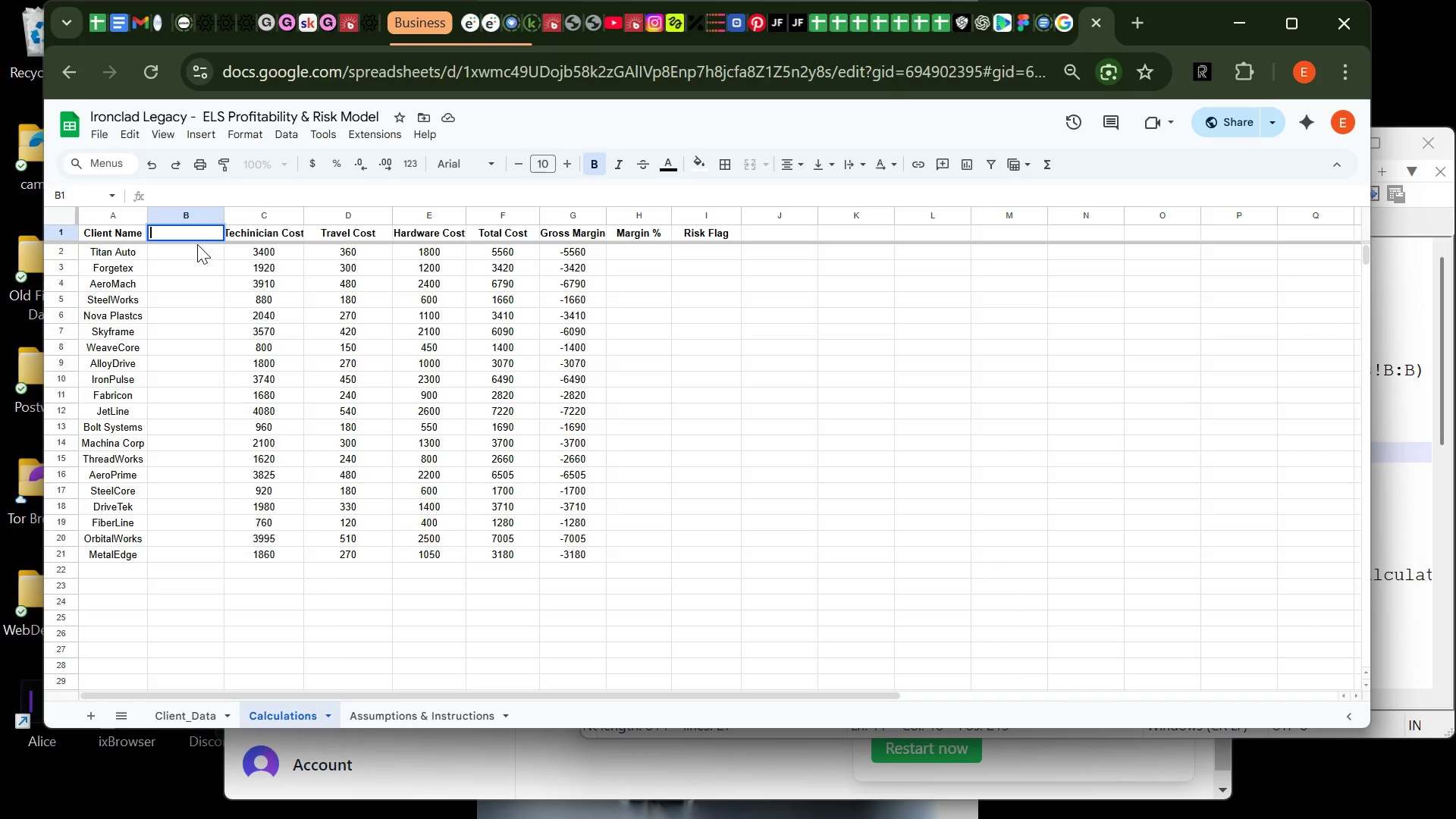 
key(Control+Z)
 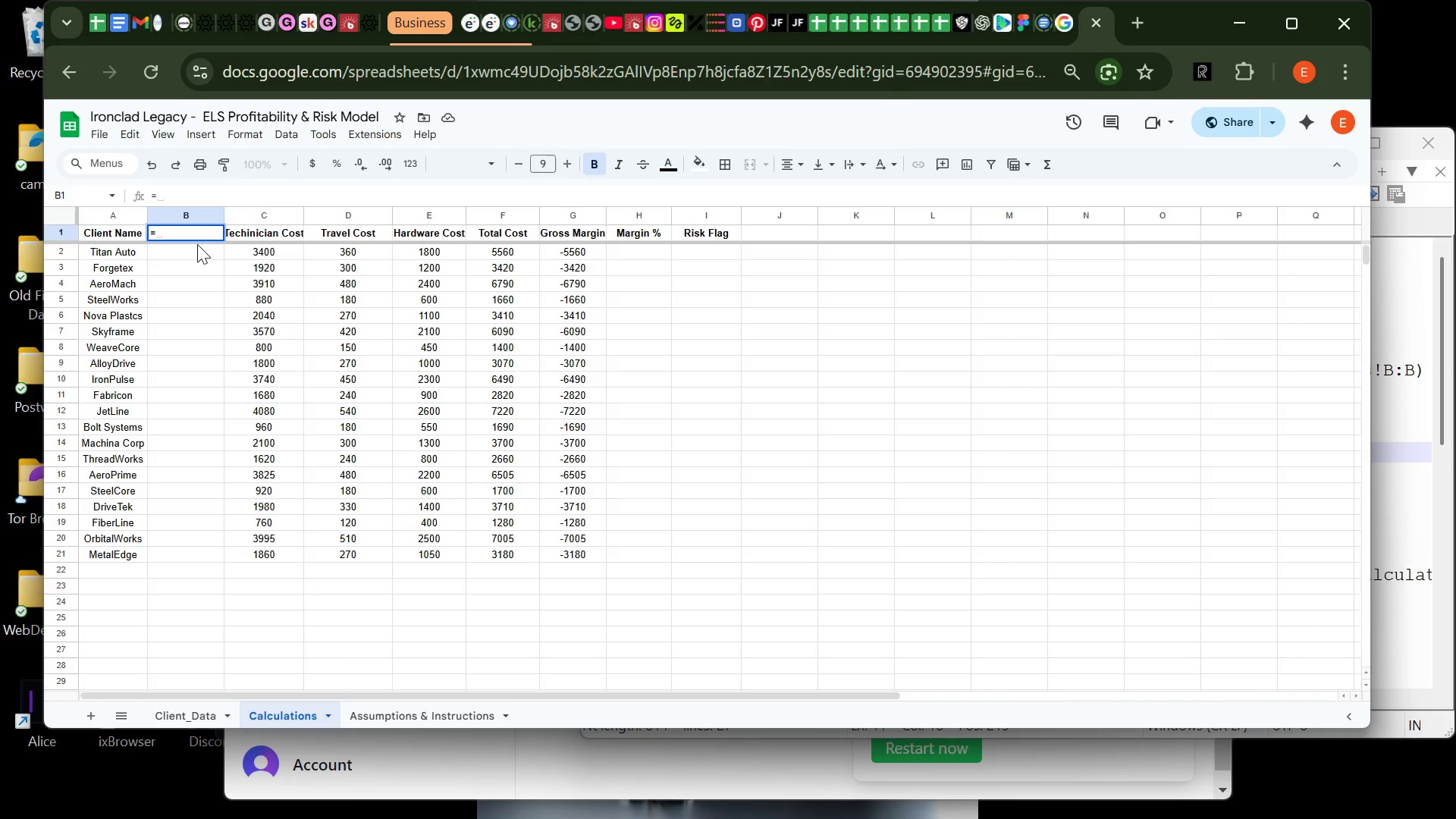 
key(Control+Z)
 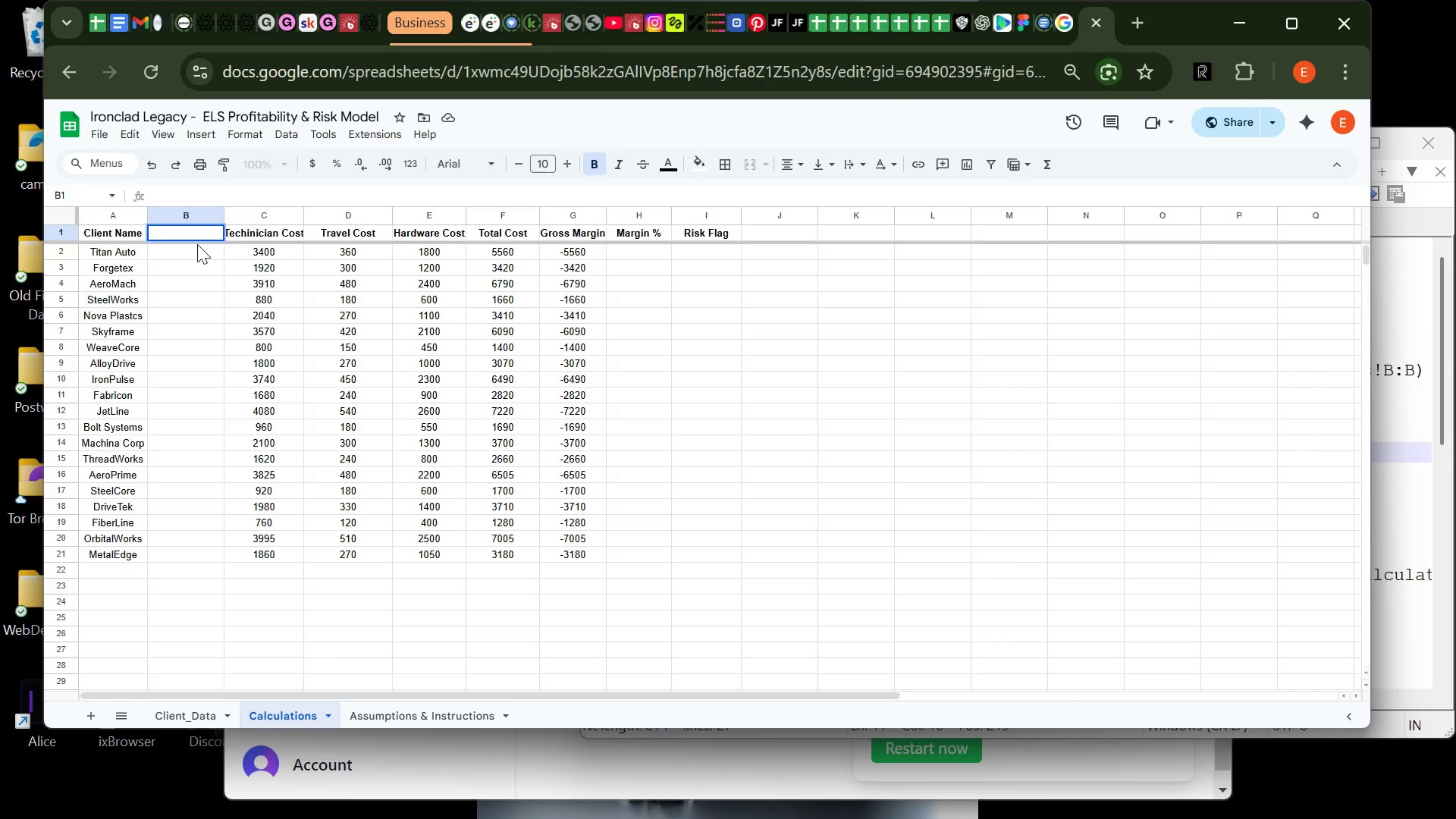 
key(Control+Z)
 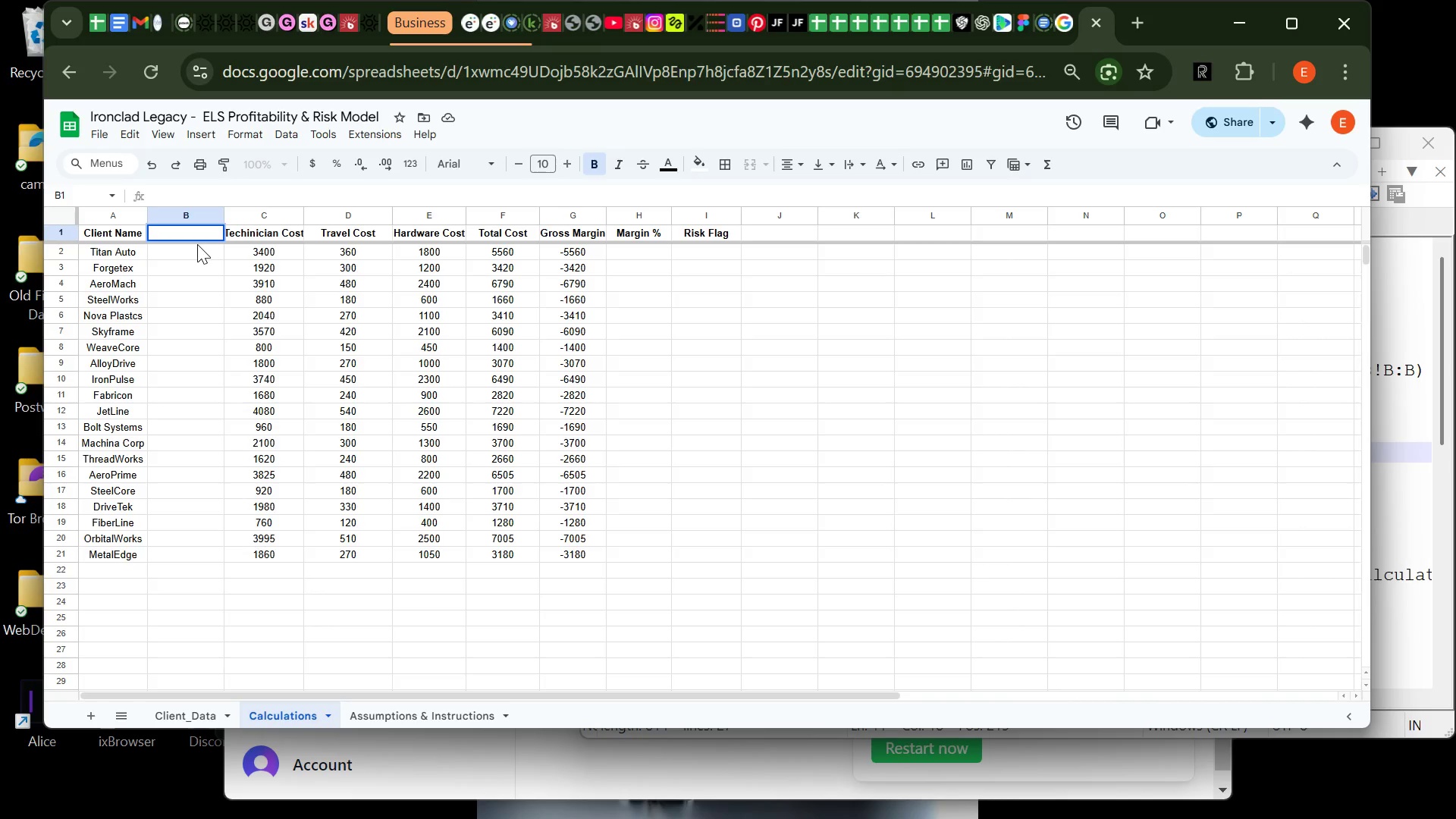 
key(Control+Z)
 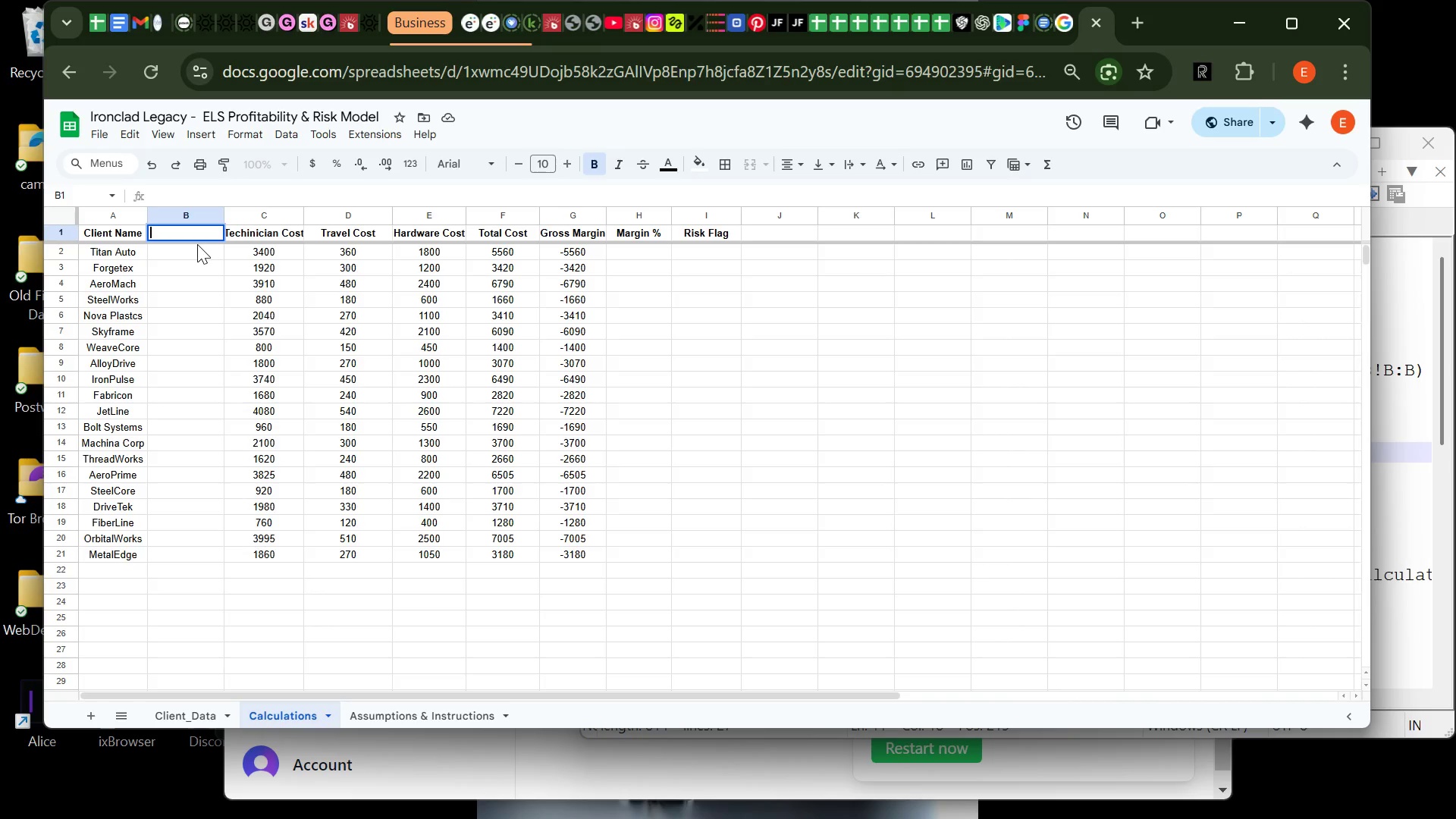 
key(Control+Z)
 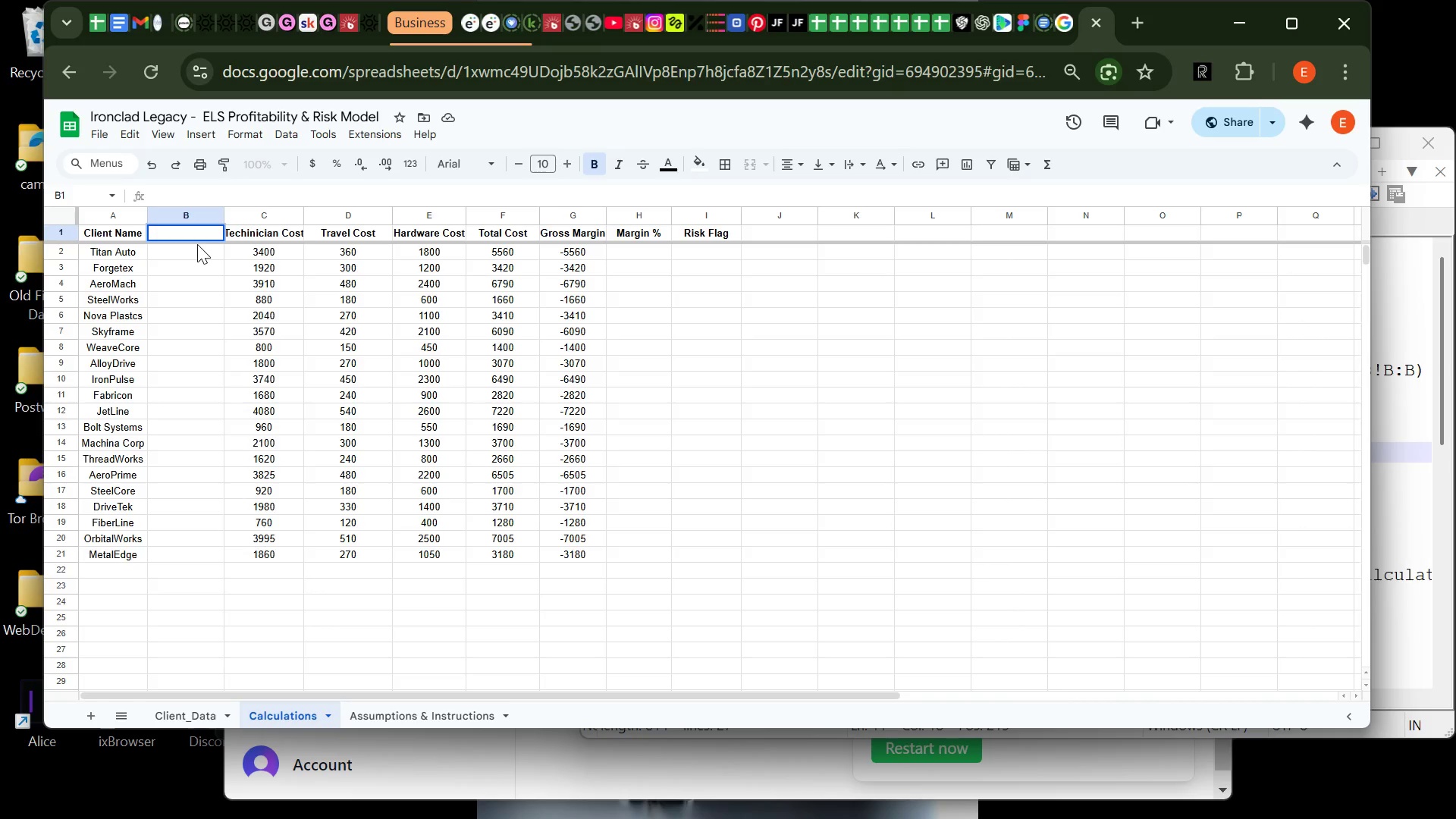 
key(Control+Z)
 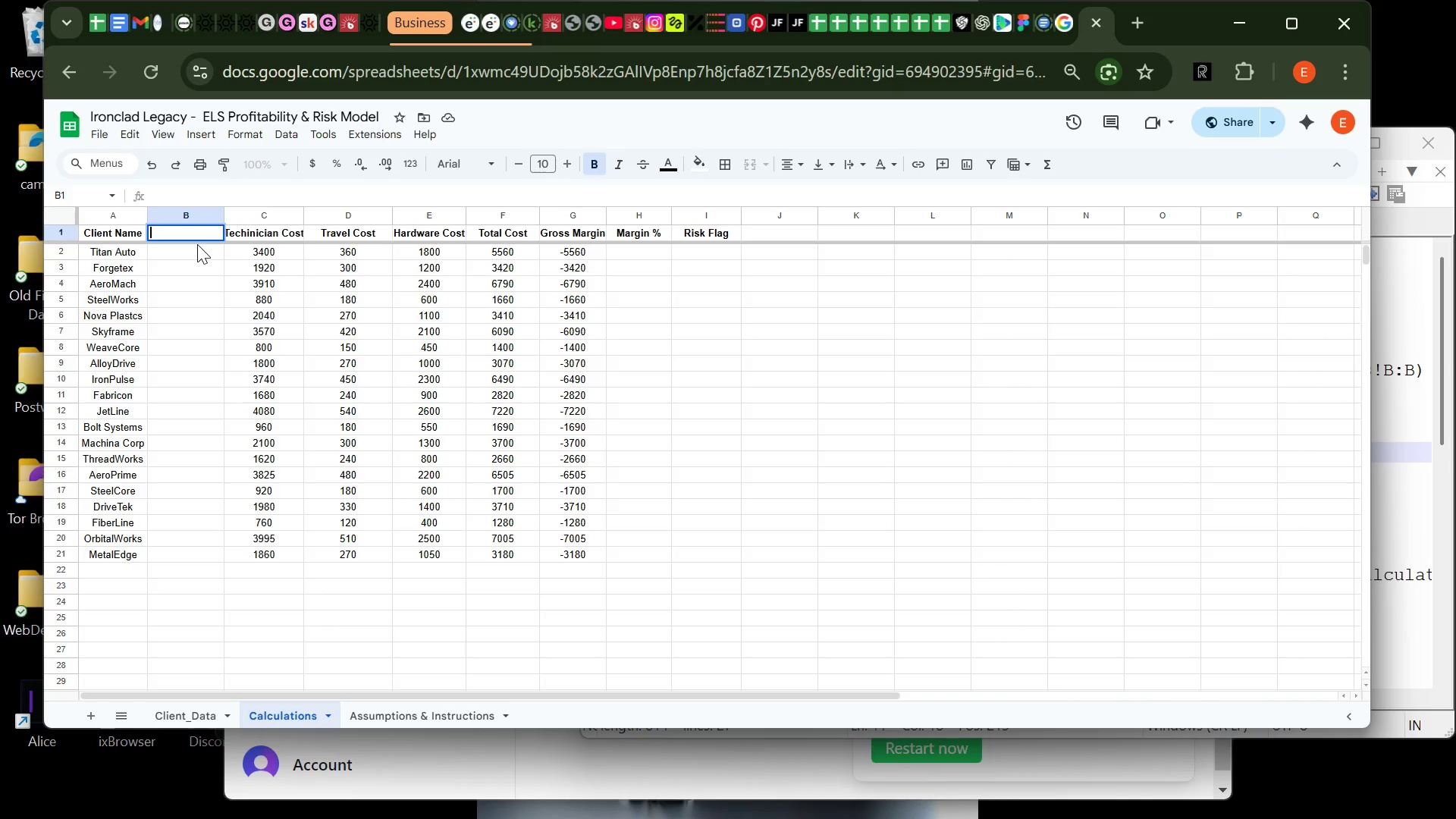 
key(Control+Z)
 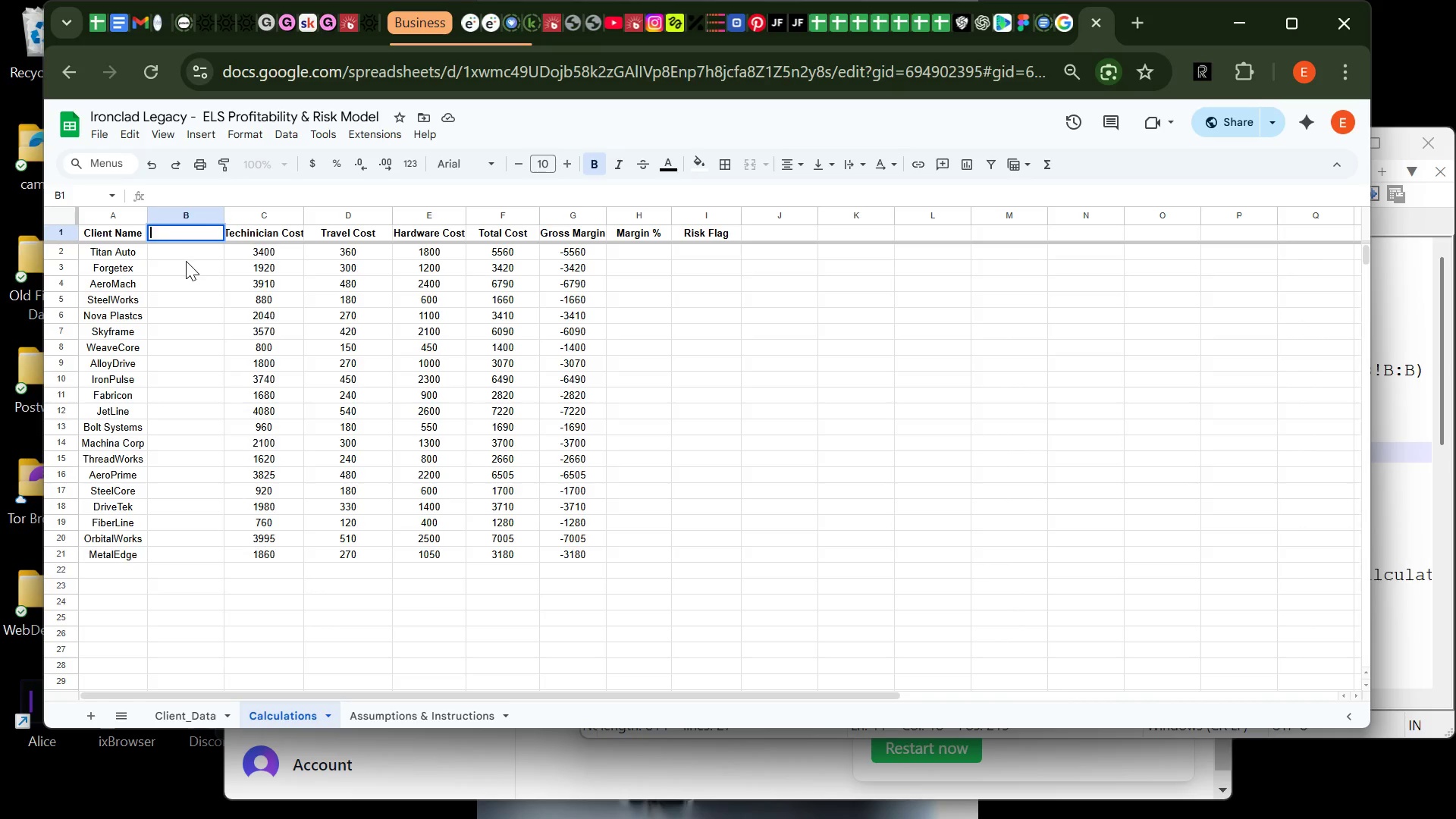 
left_click([186, 261])
 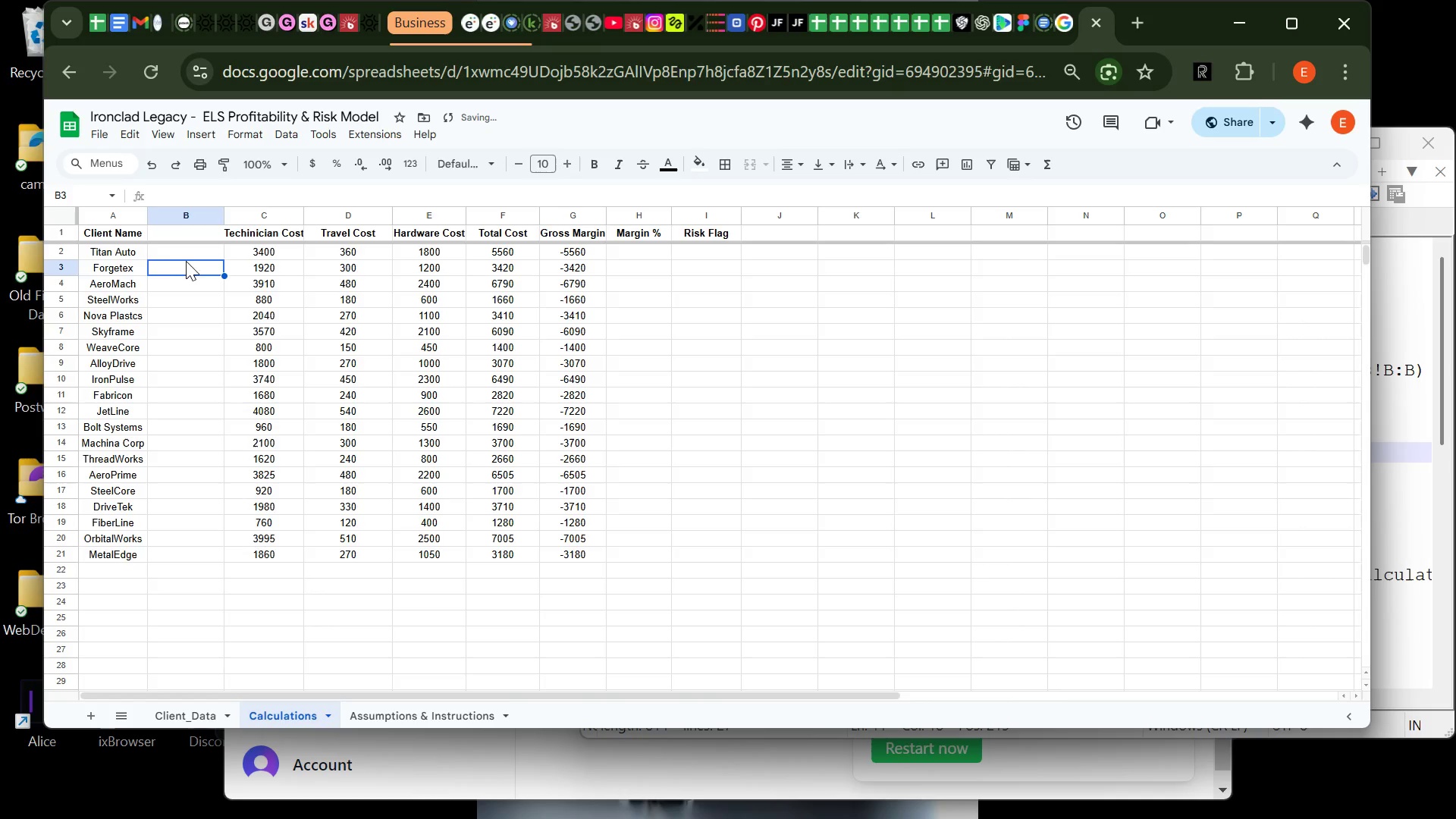 
left_click([186, 261])
 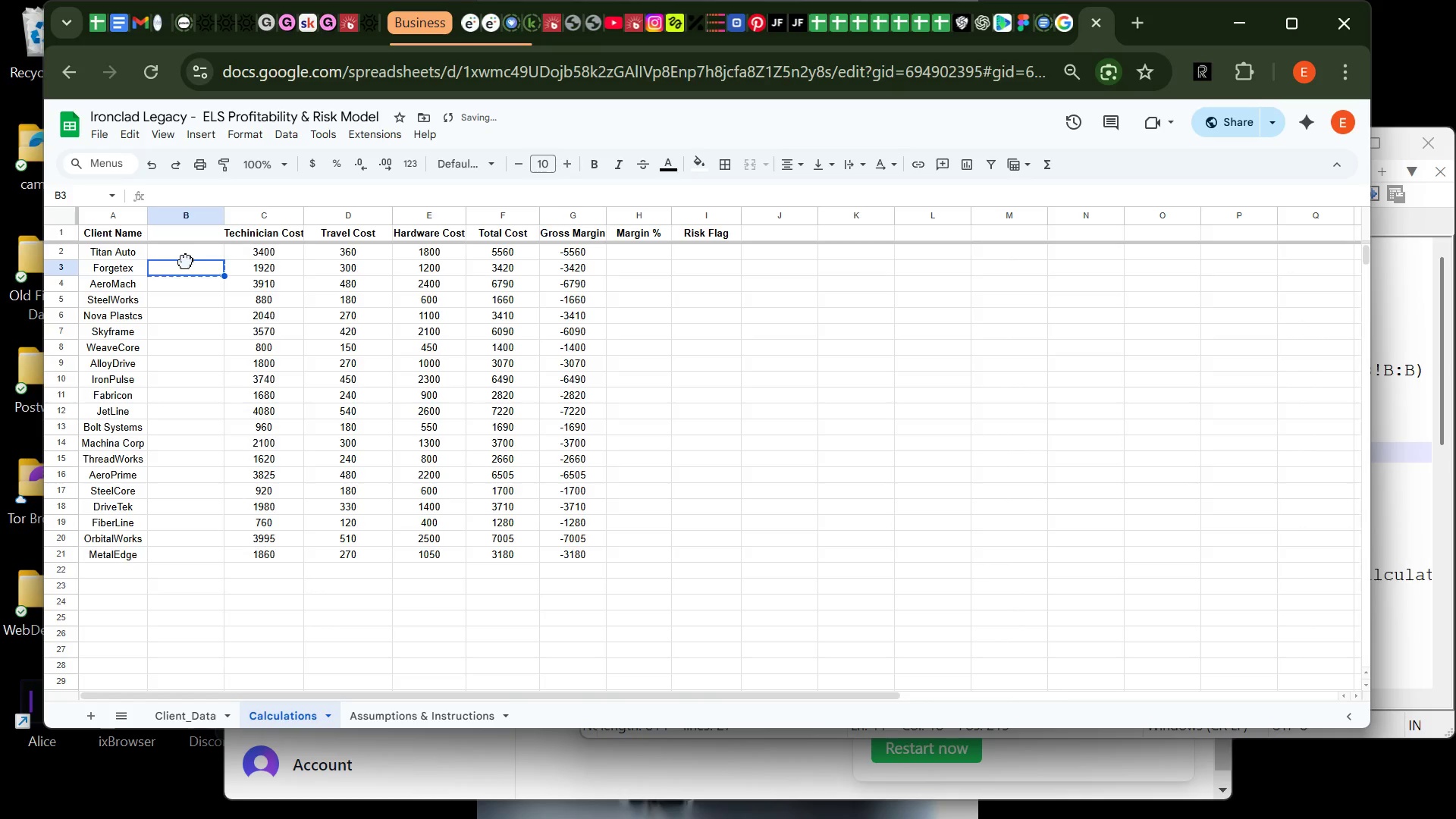 
hold_key(key=ControlLeft, duration=1.11)
 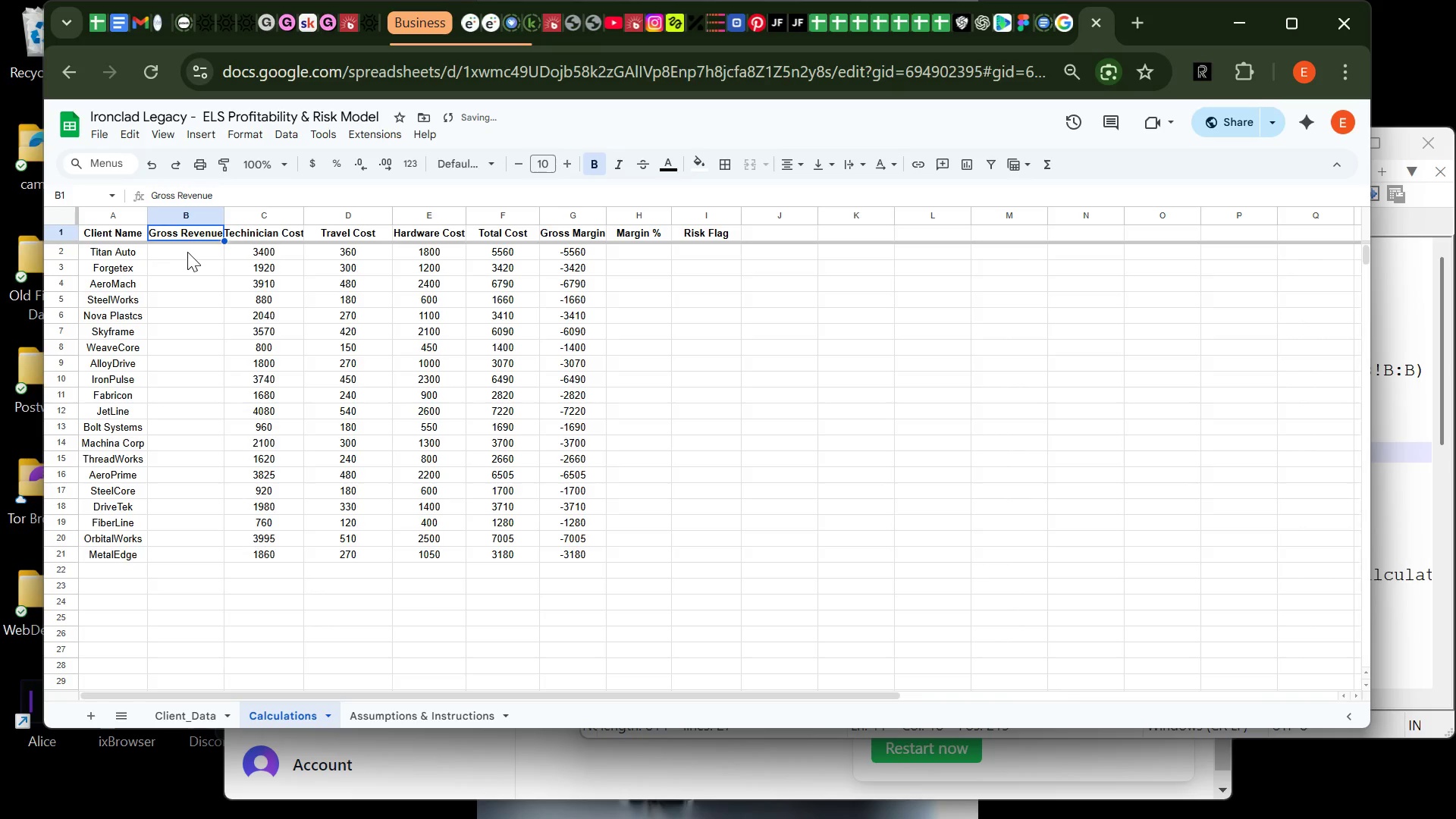 
hold_key(key=Z, duration=0.36)
 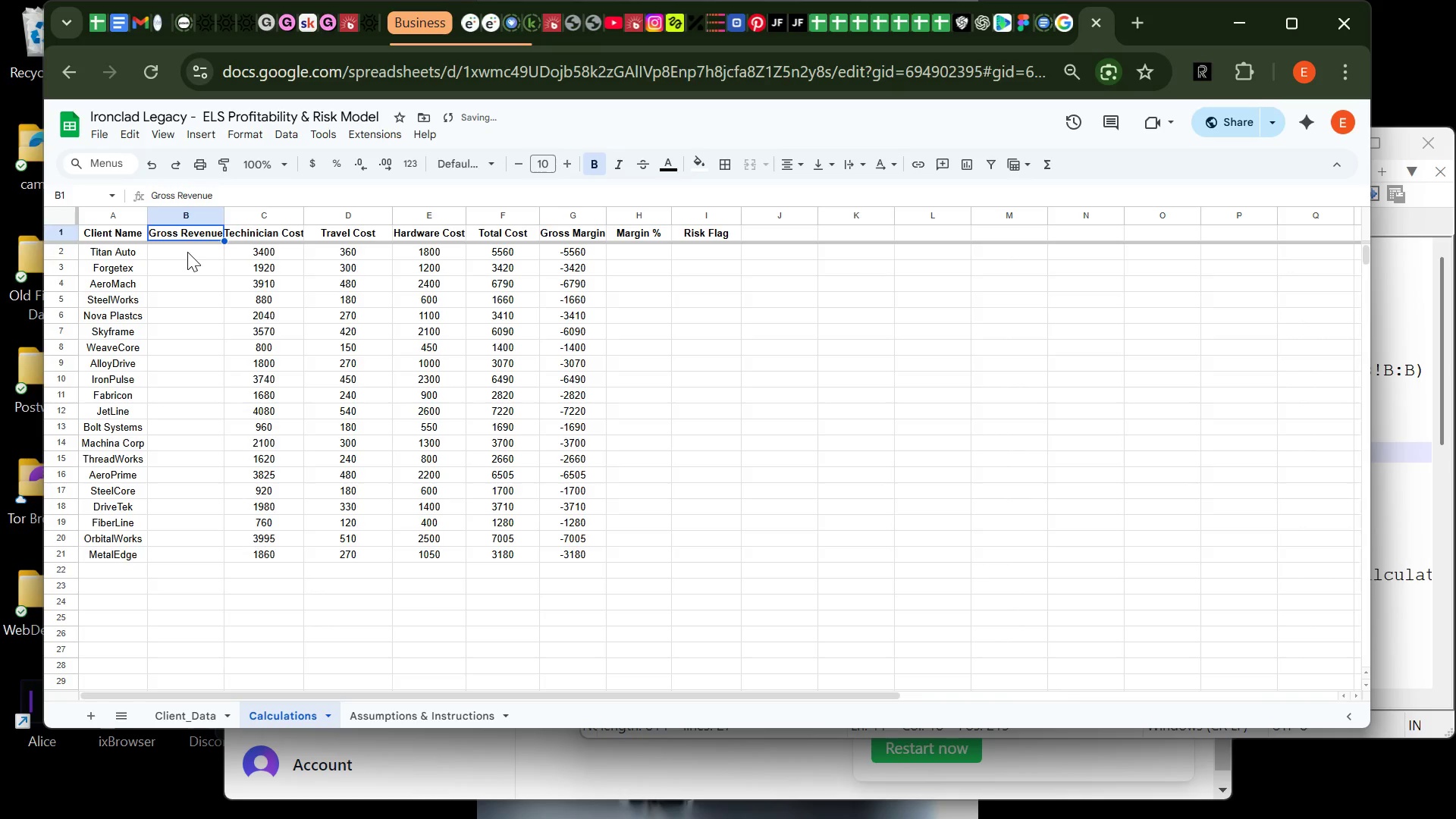 
left_click([187, 252])
 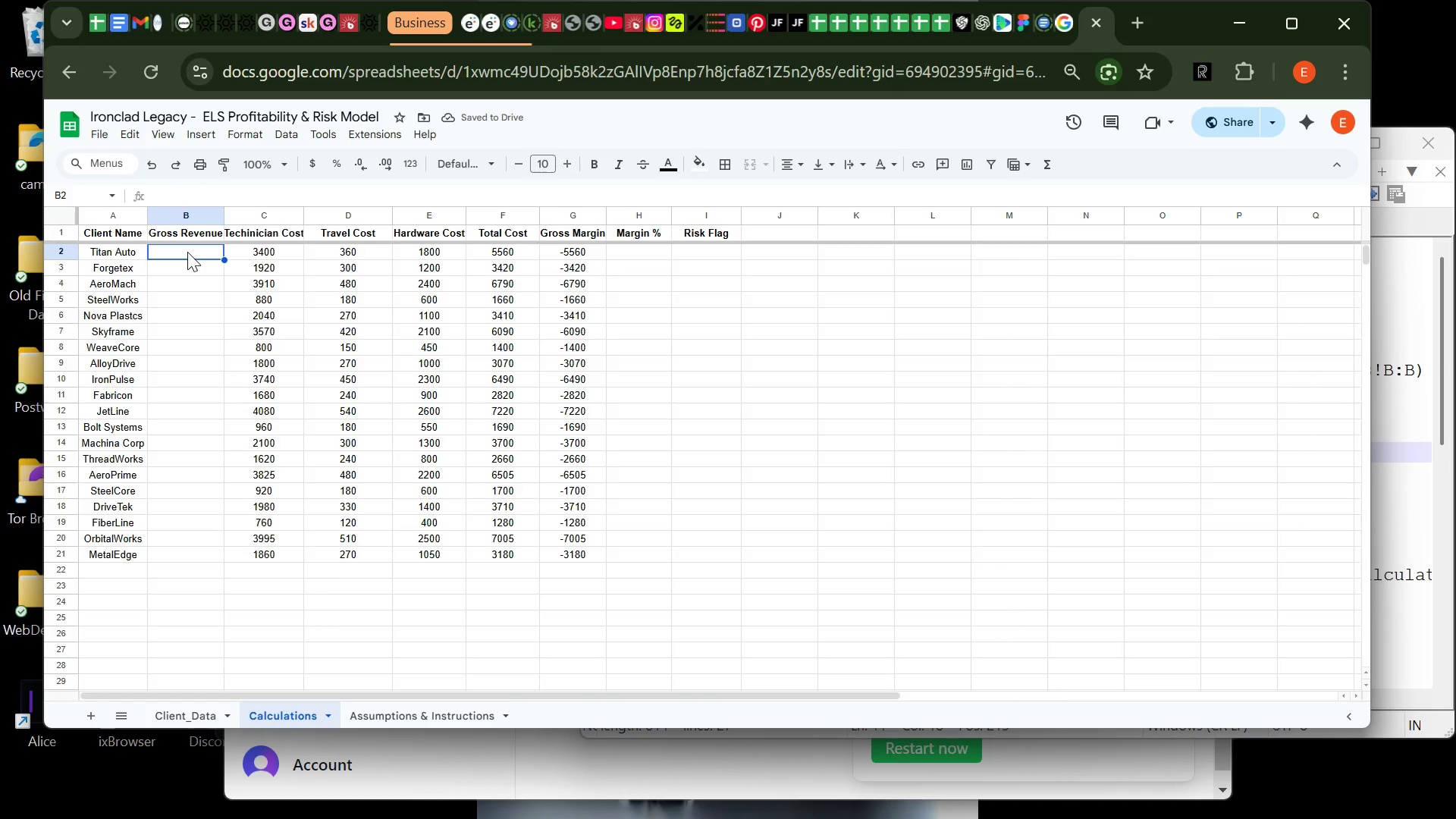 
type(=c)
key(Backspace)
type(Client_Data!D2)
 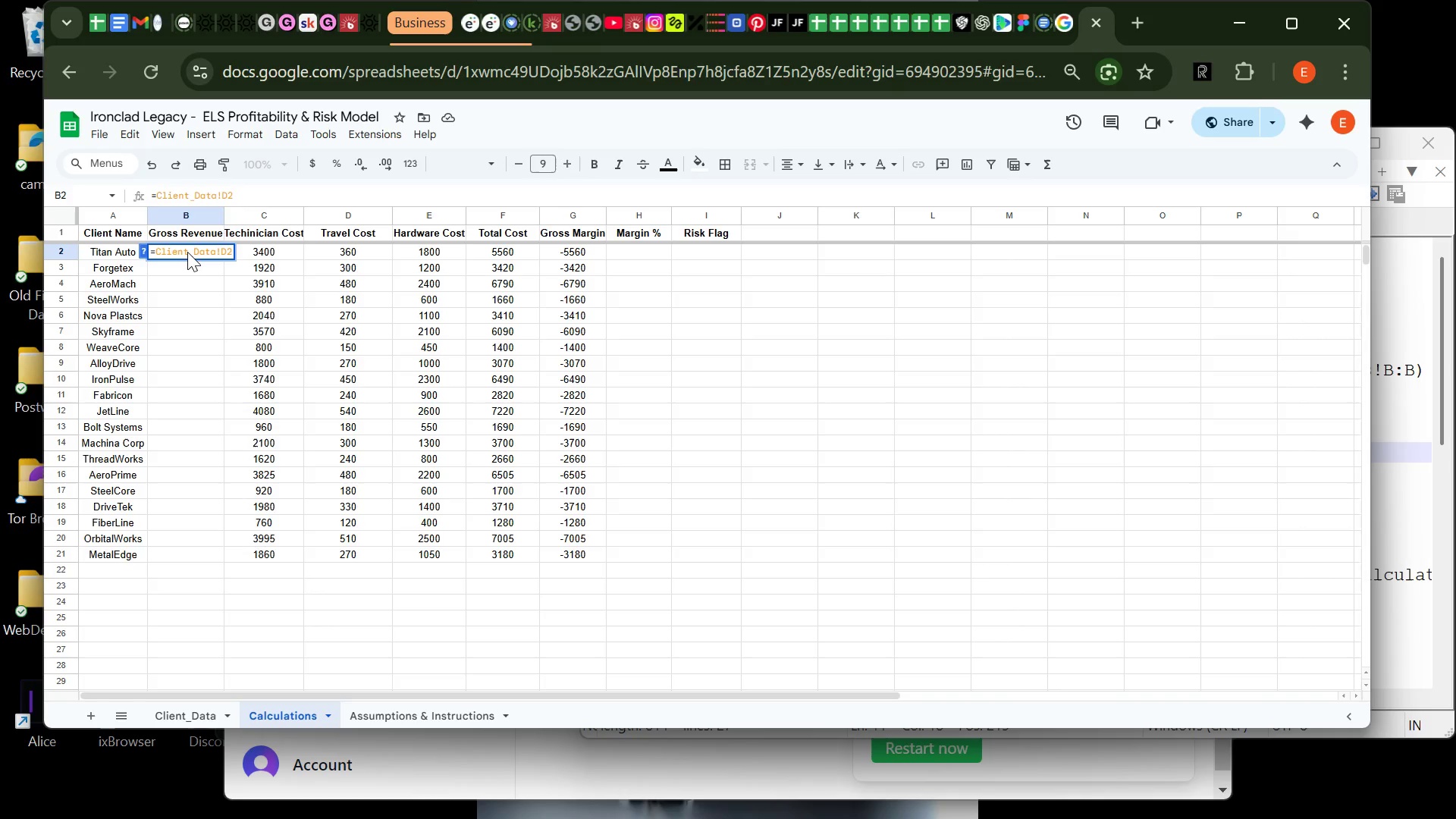 
key(Enter)
 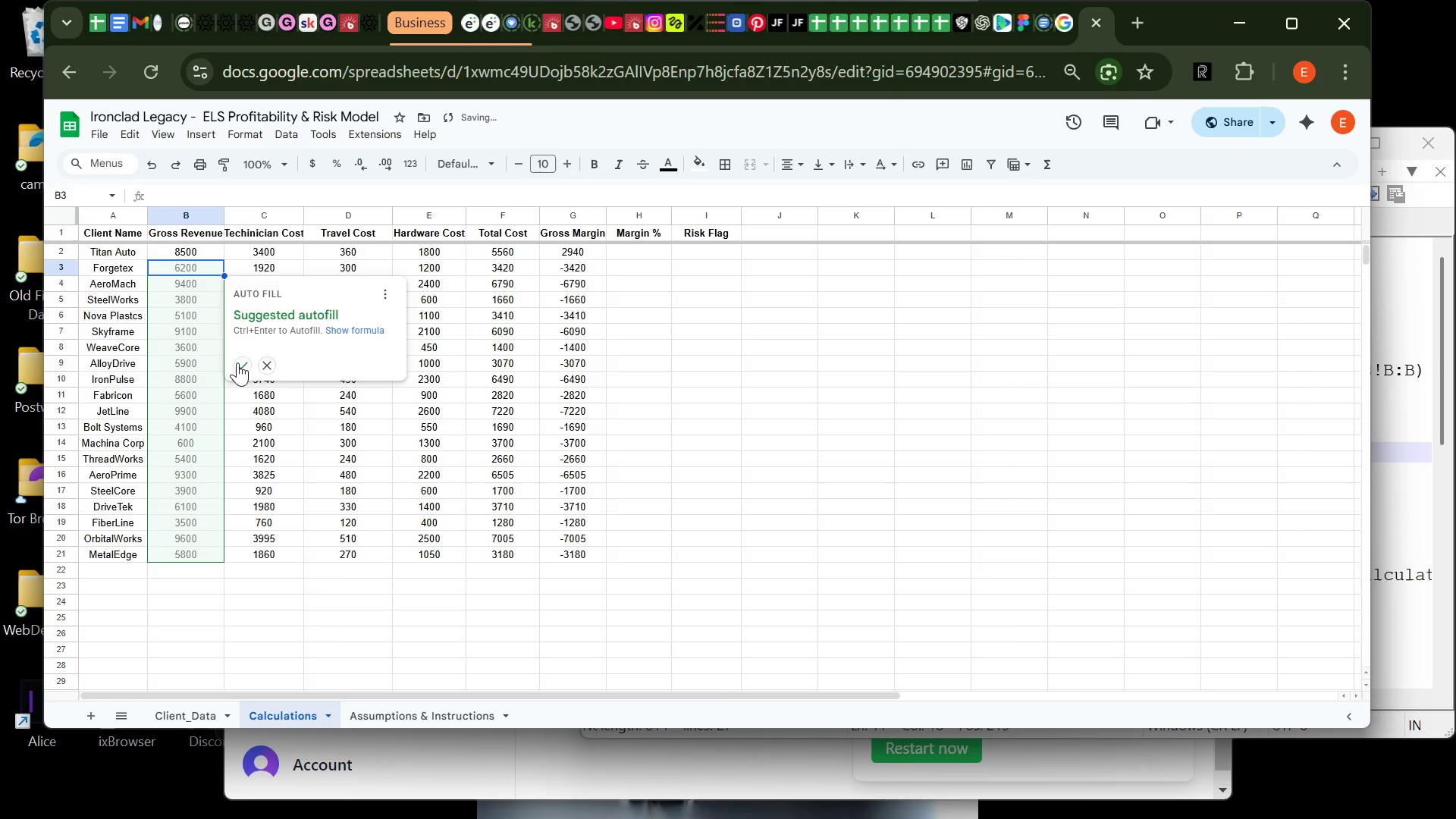 
left_click([248, 364])
 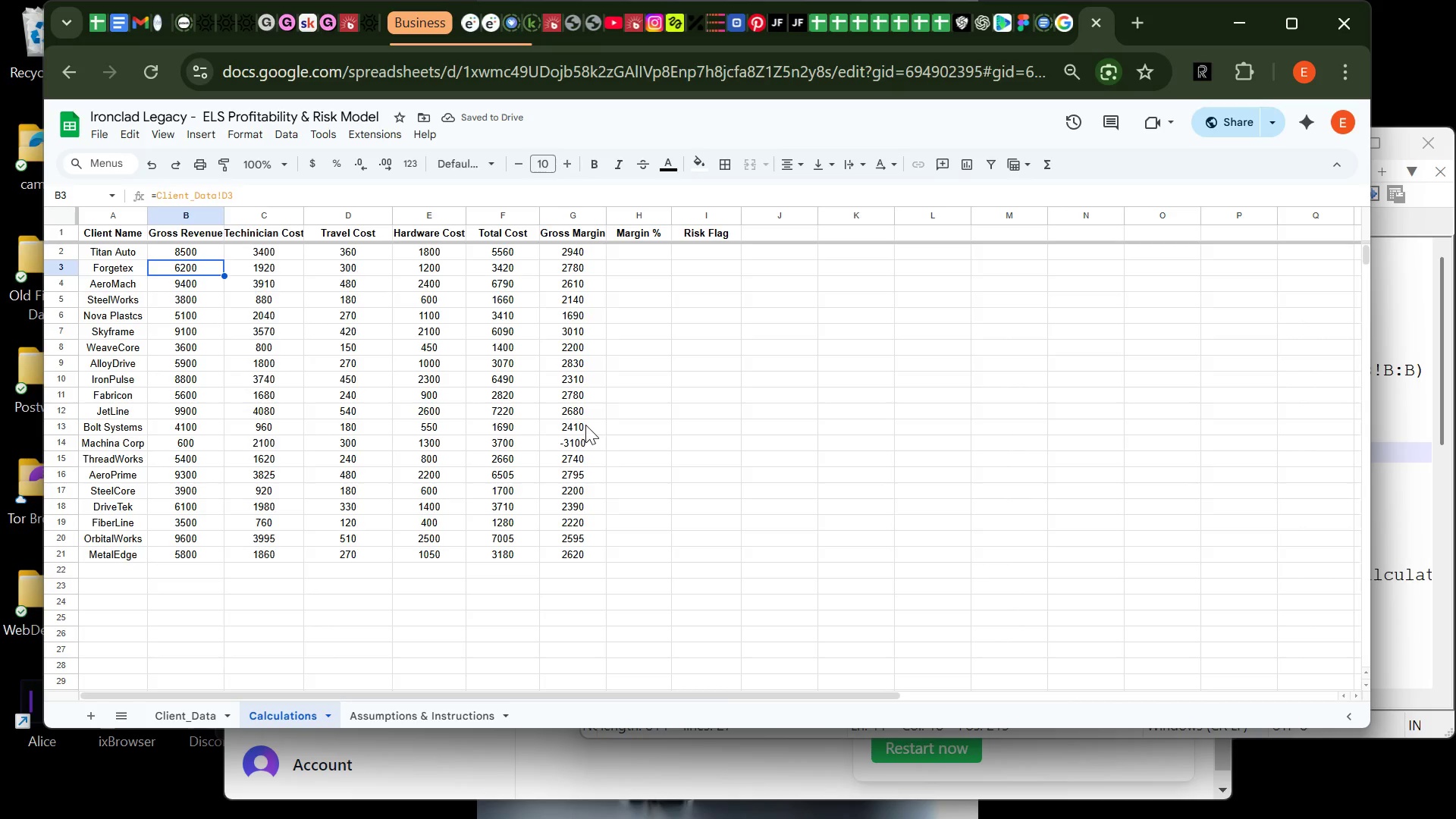 
wait(8.99)
 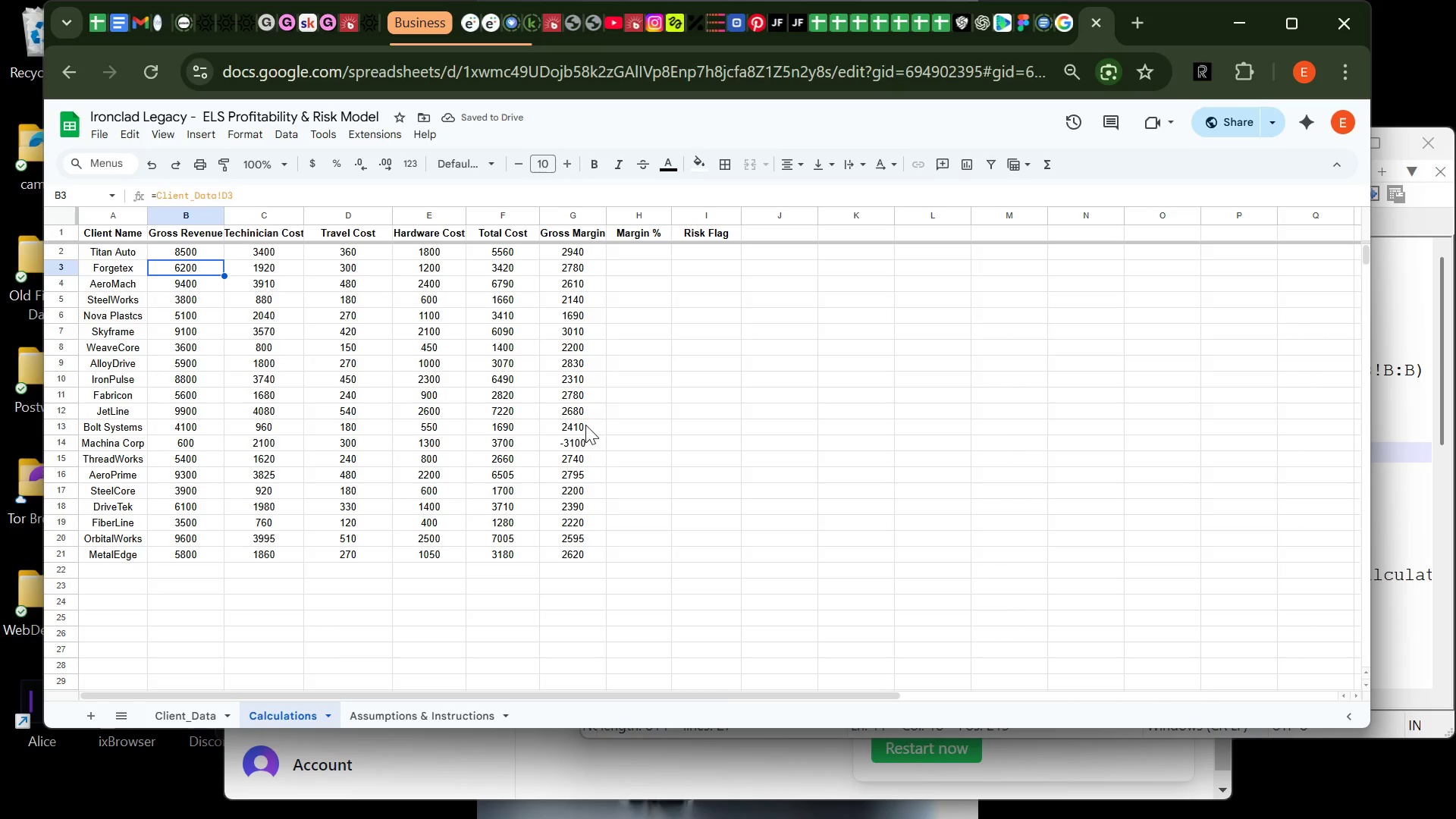 
left_click([693, 295])
 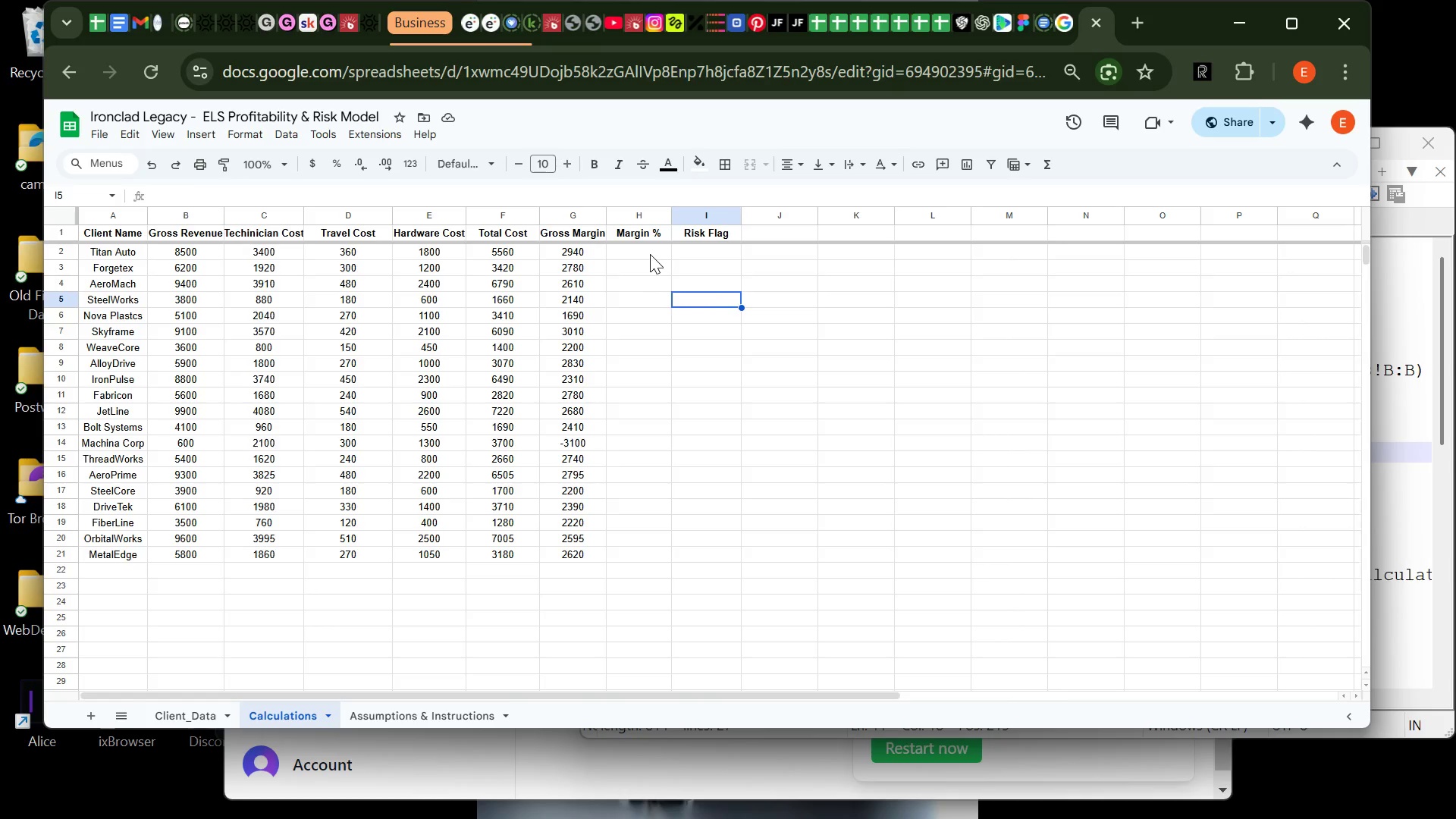 
wait(12.23)
 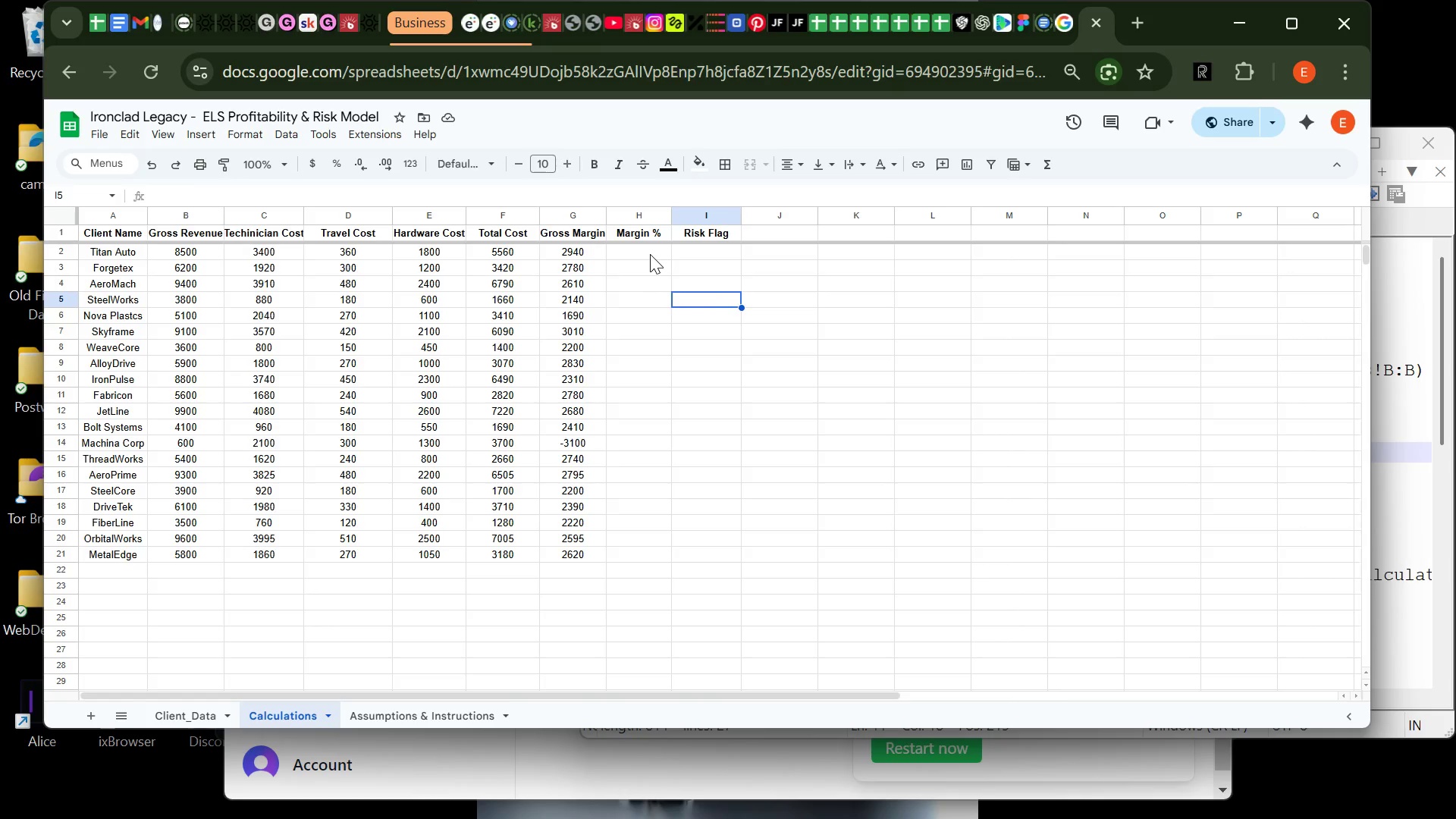 
left_click([563, 256])
 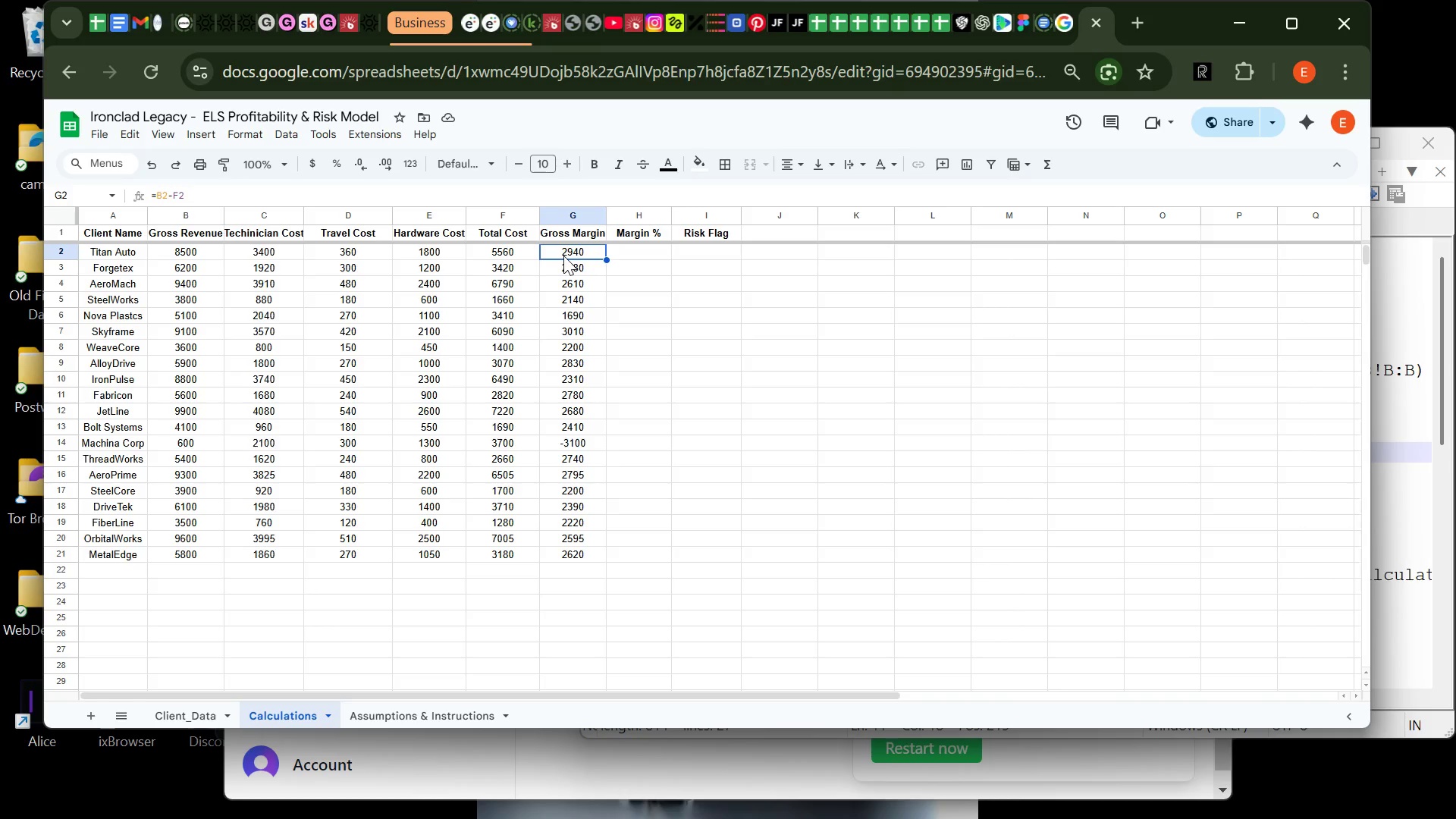 
wait(26.59)
 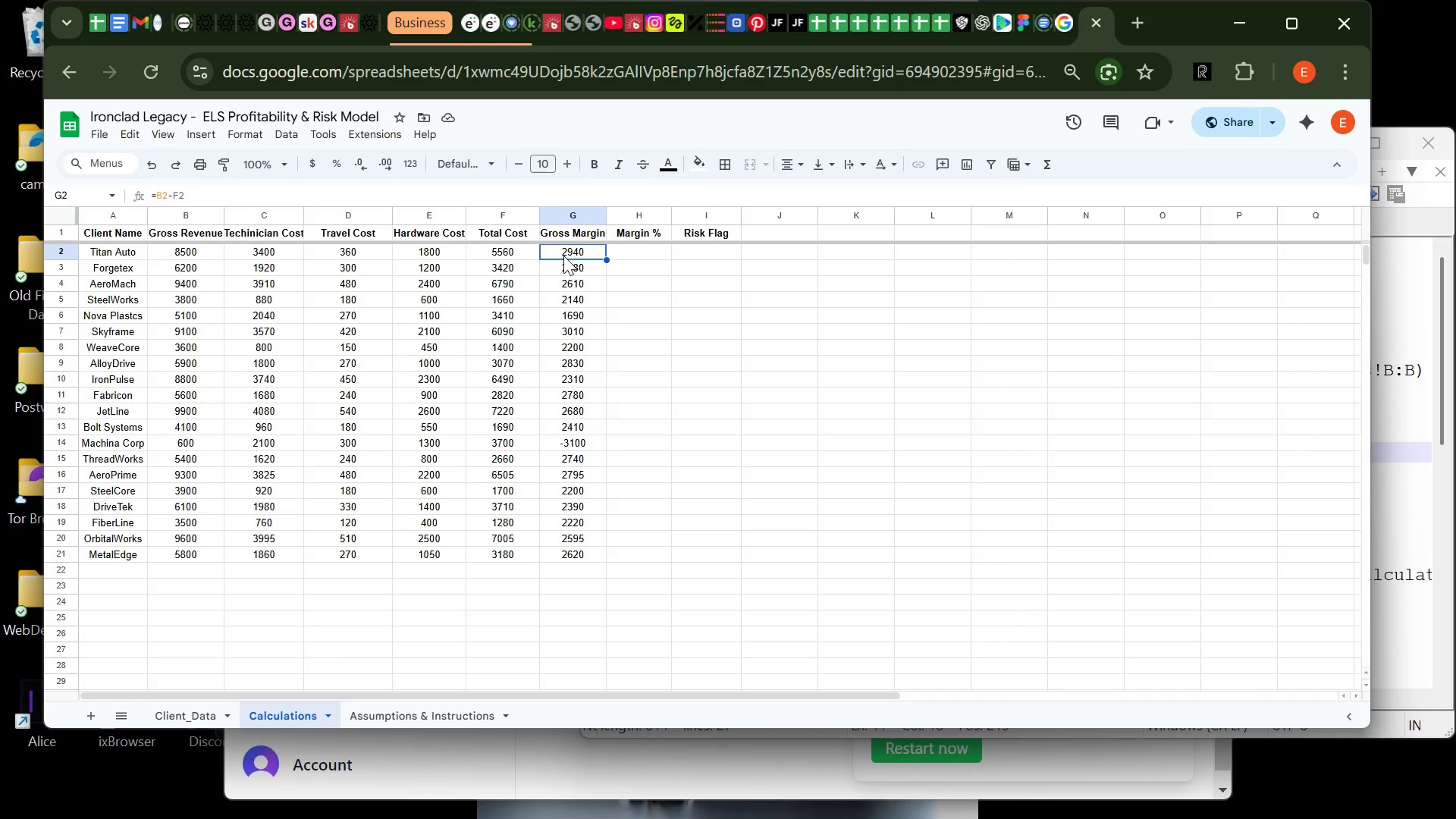 
key(ArrowRight)
 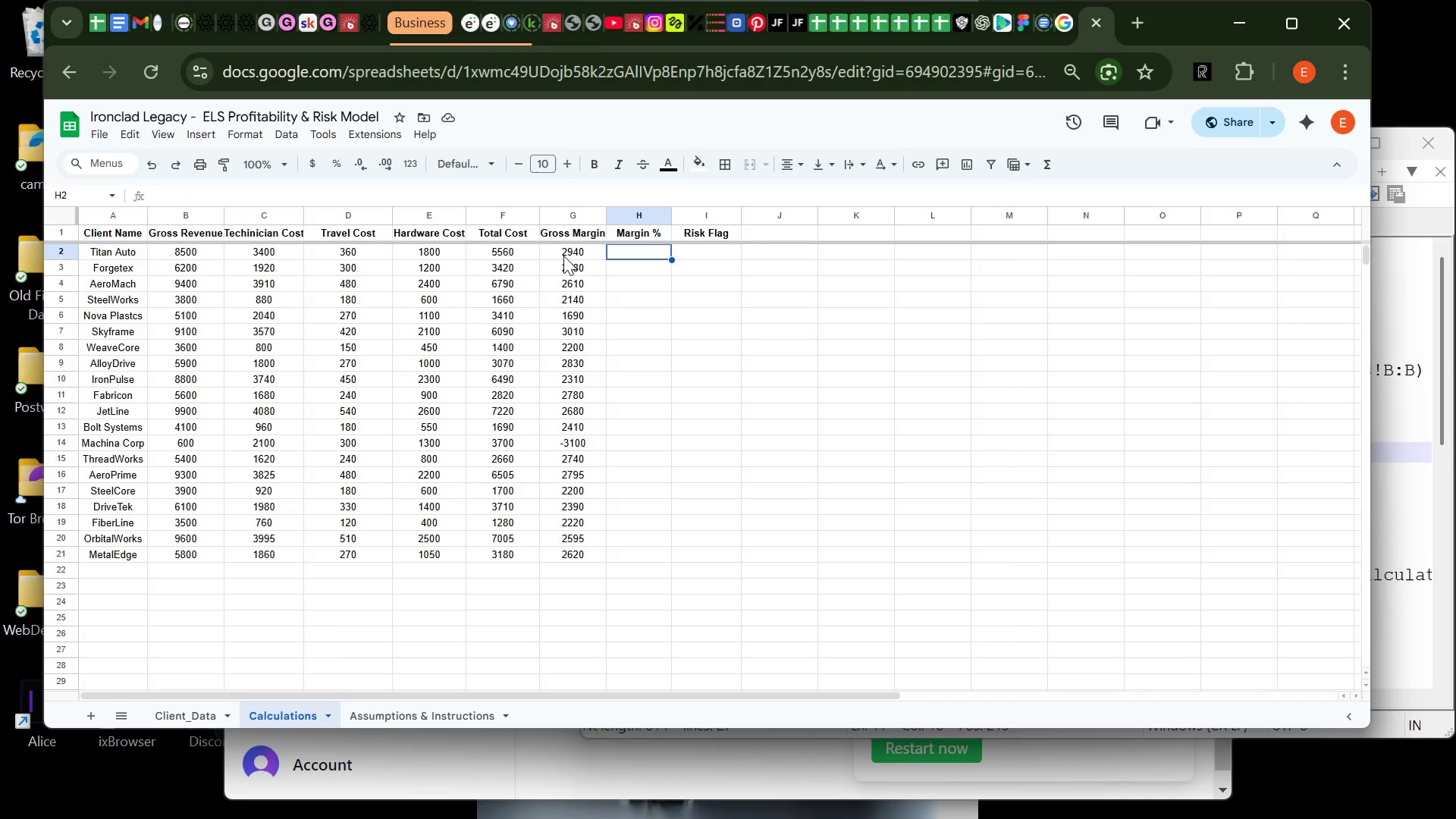 
type(=IFERROR(G2/B2,0))
 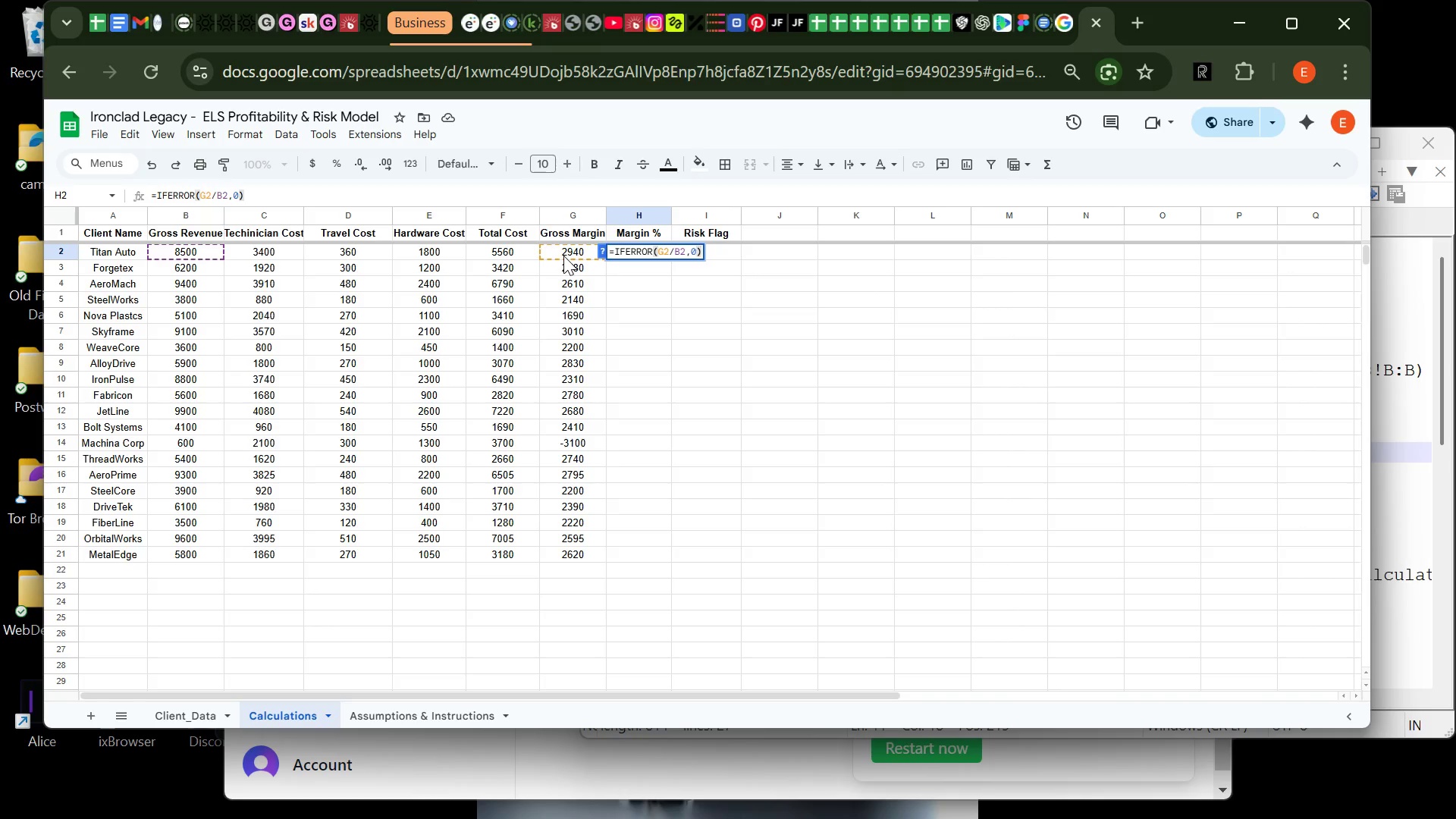 